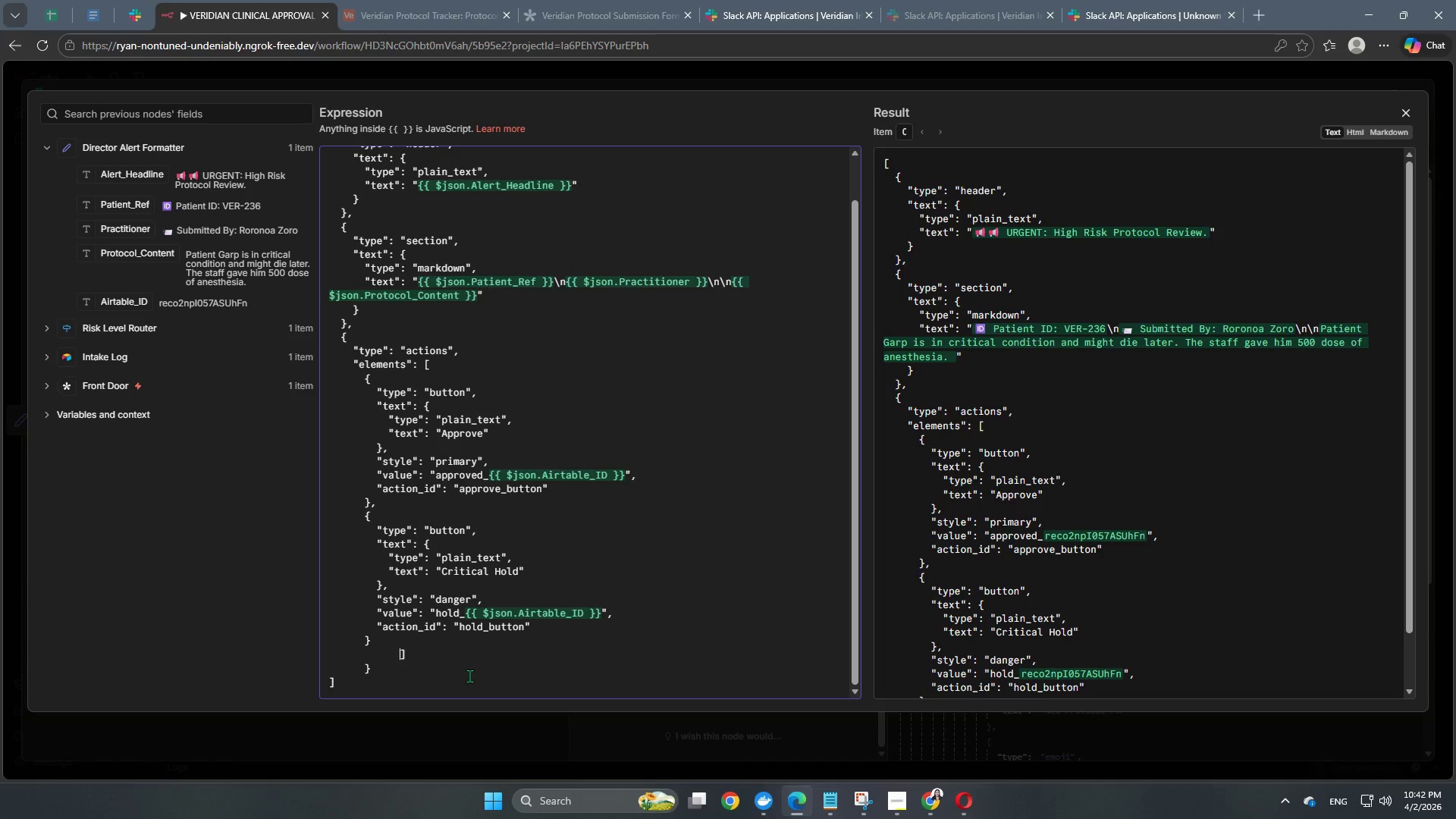 
hold_key(key=Backspace, duration=0.42)
 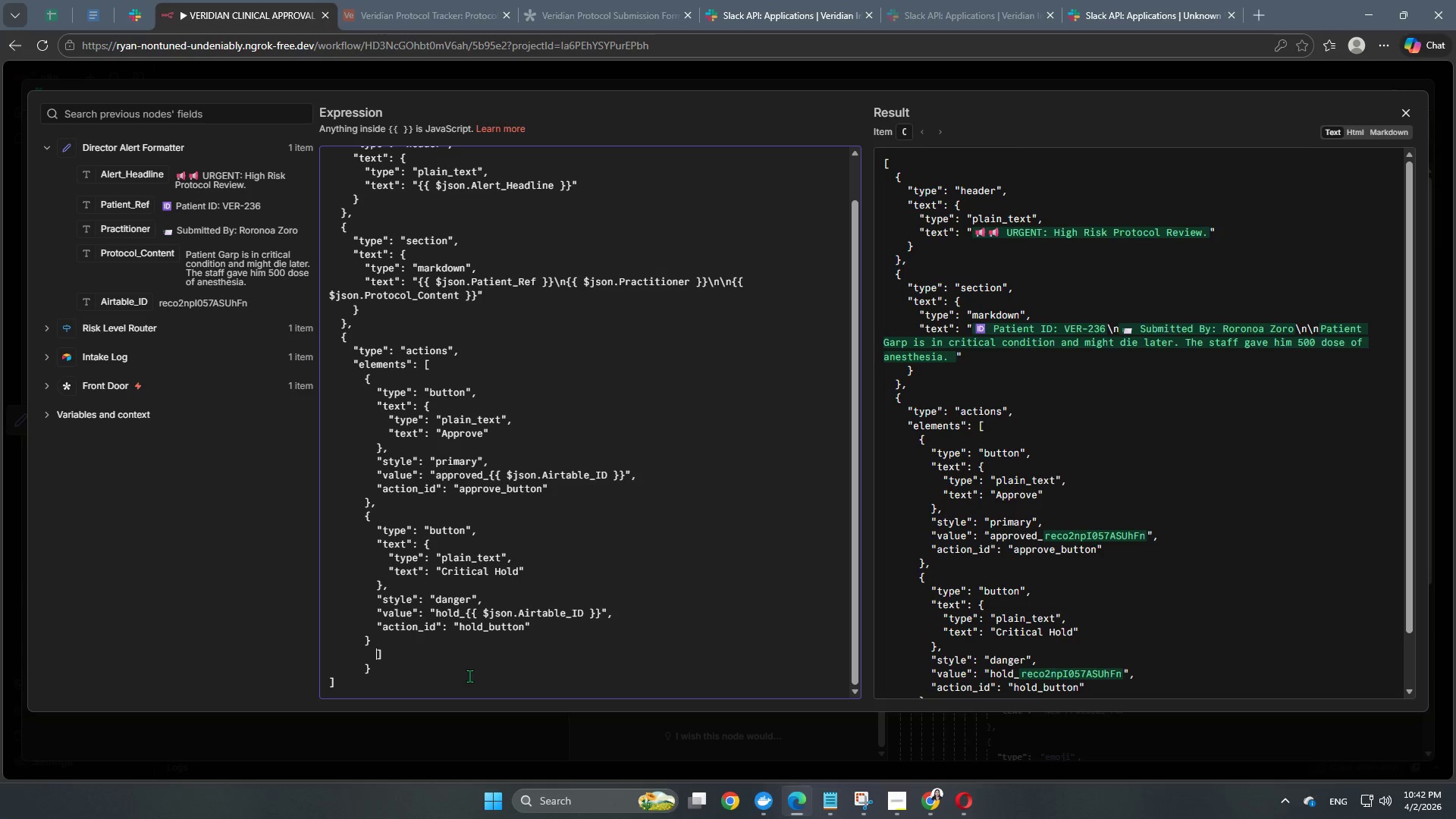 
key(Backspace)
 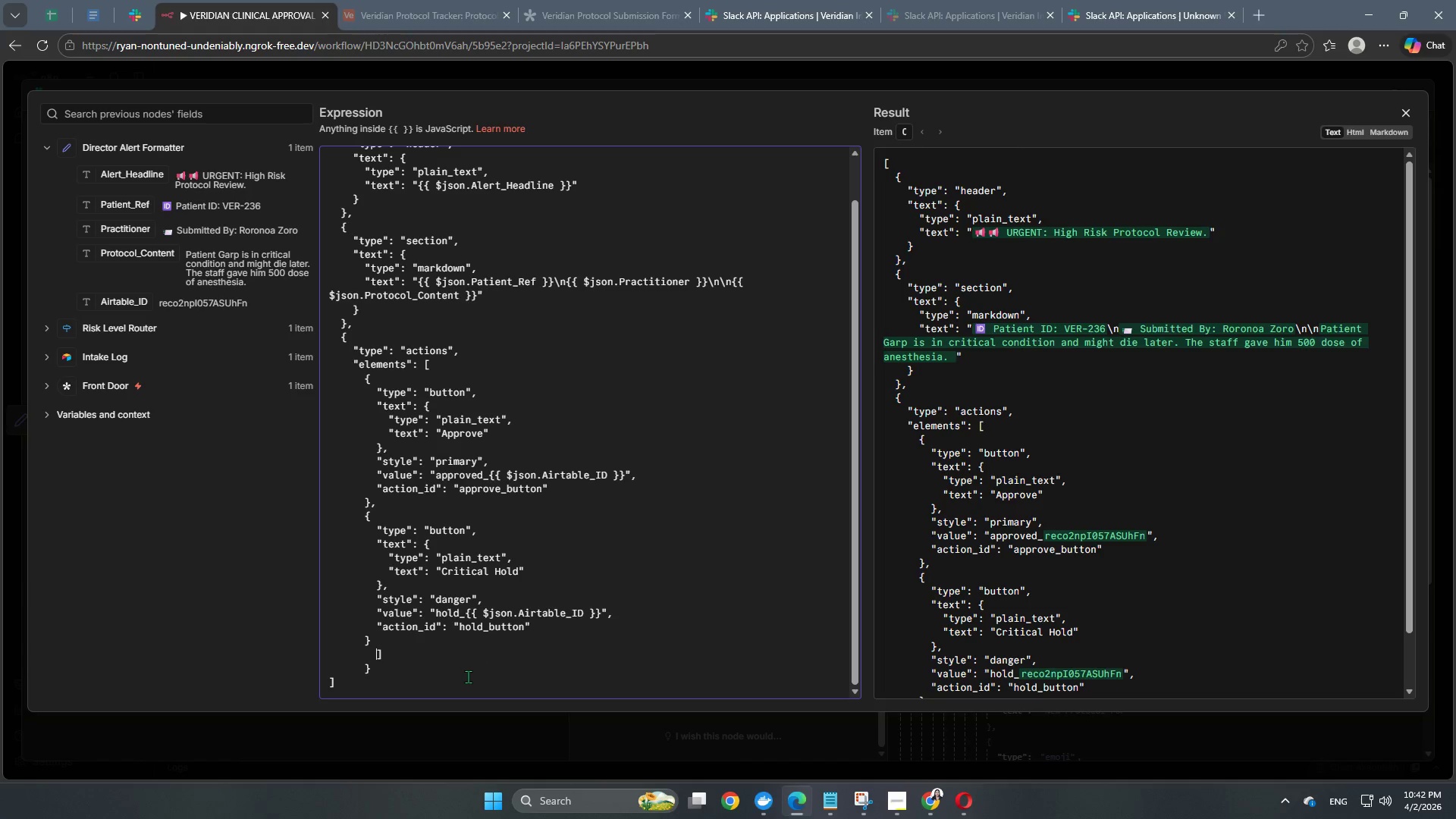 
key(Backspace)
 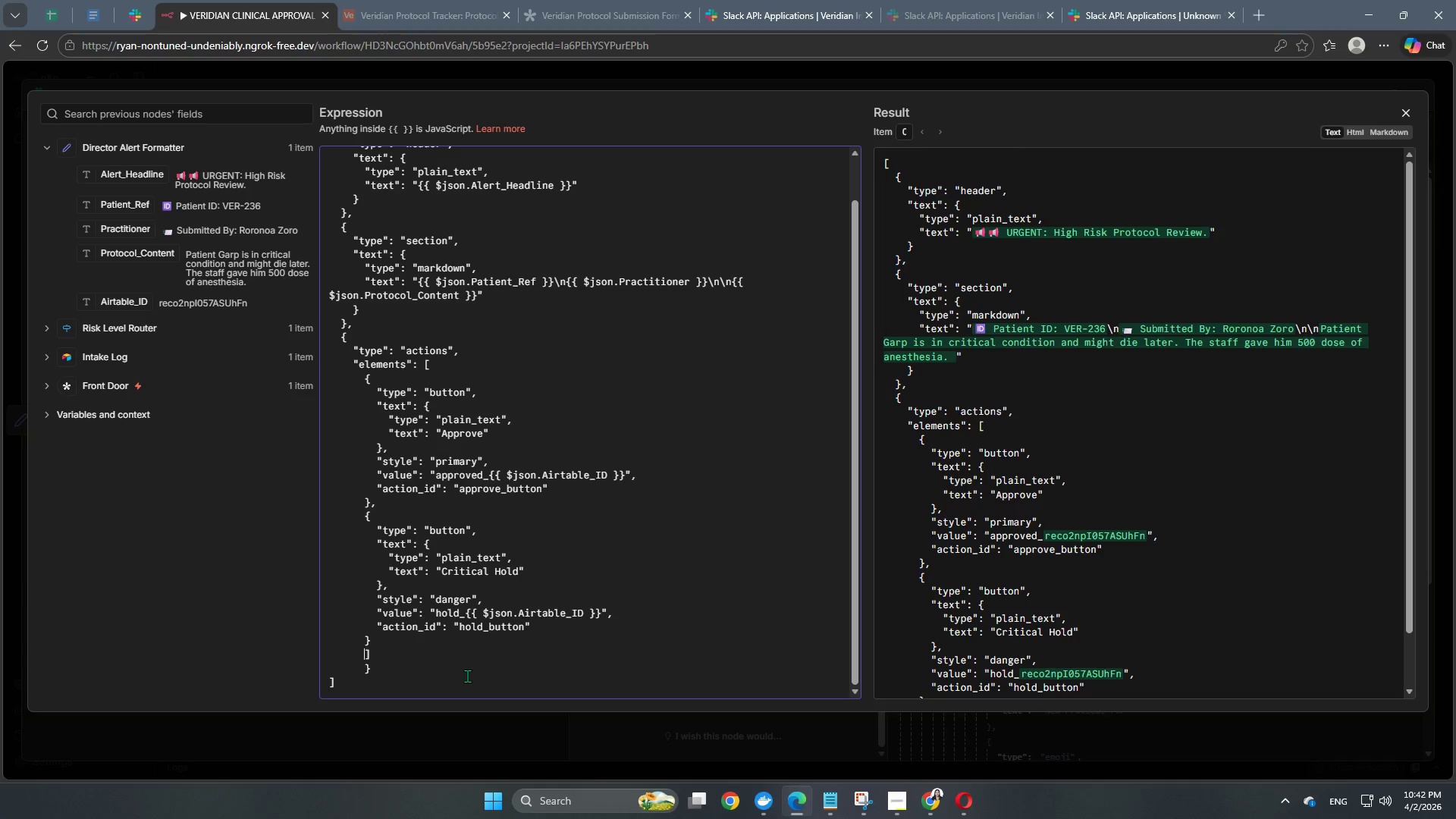 
key(Backspace)
 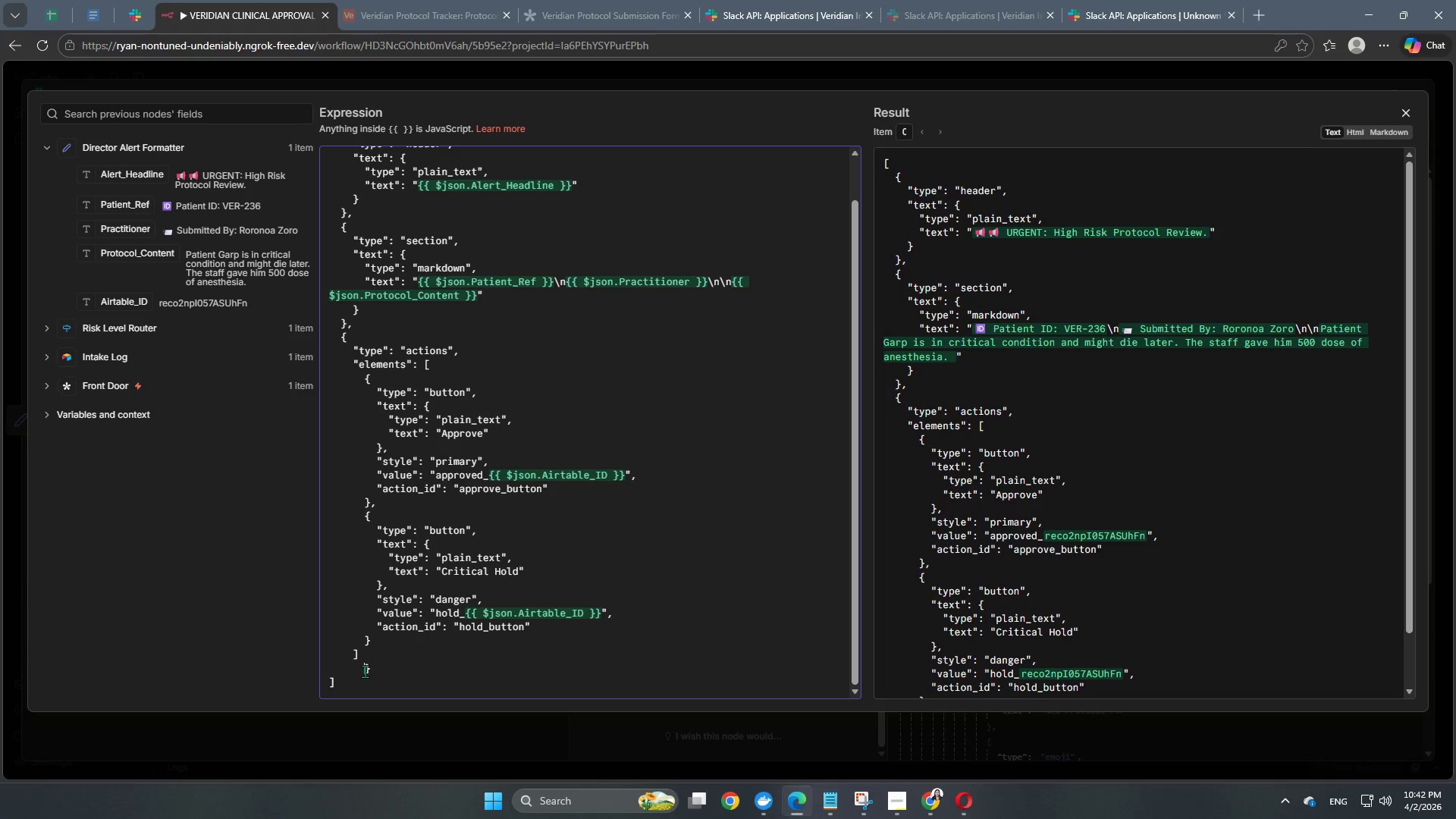 
key(Backspace)
 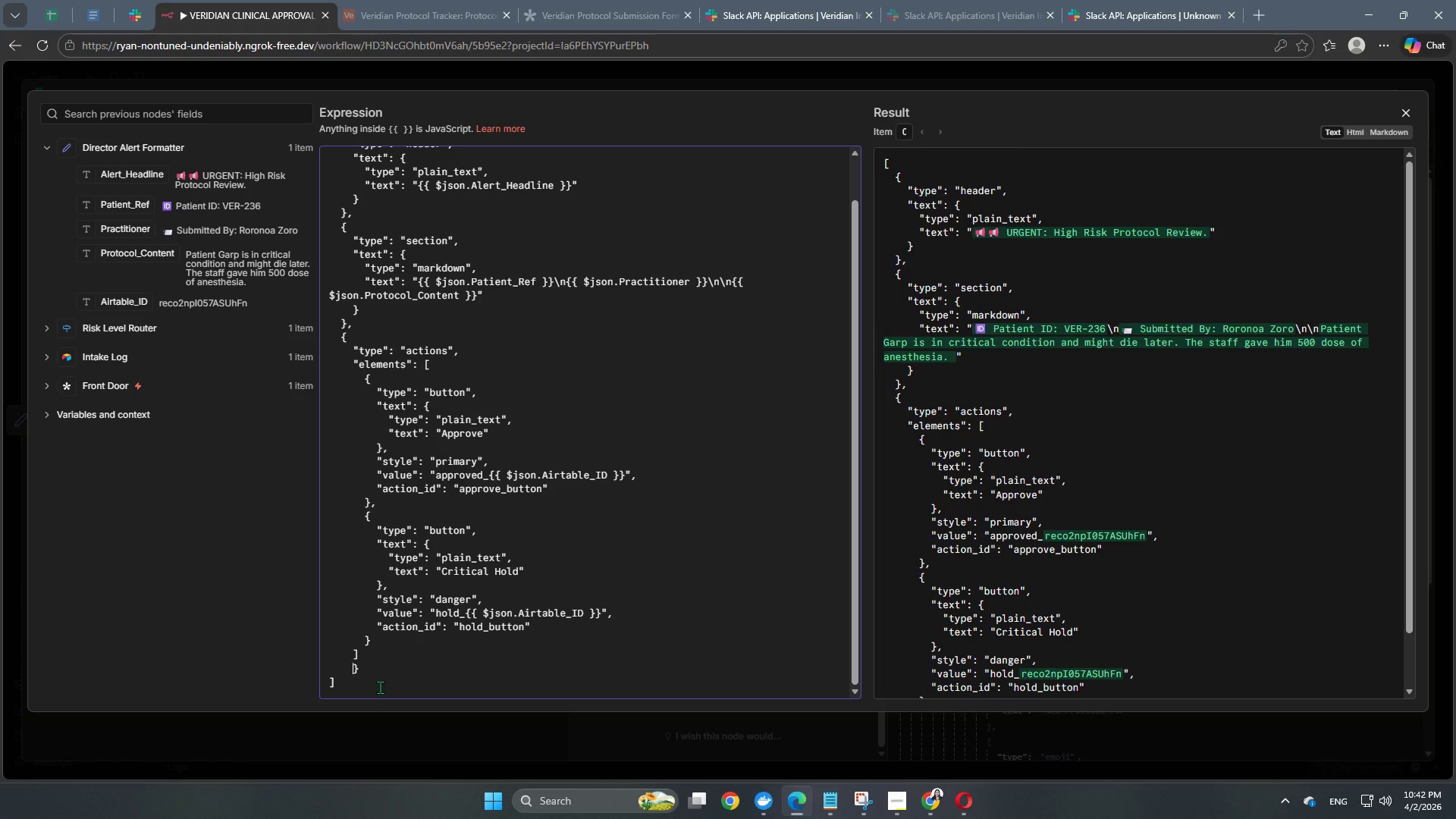 
key(Backspace)
 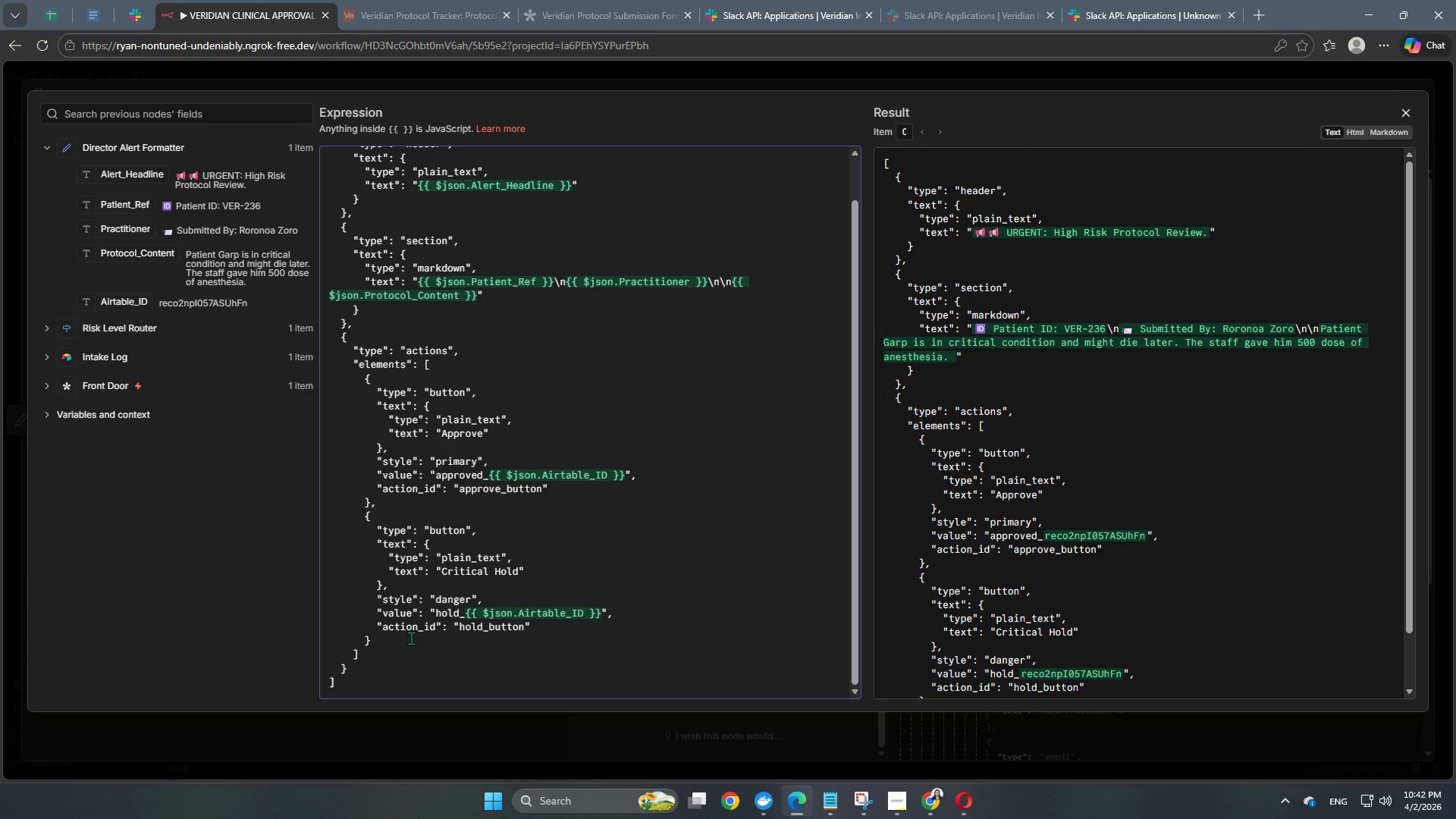 
scroll: coordinate [585, 300], scroll_direction: up, amount: 2.0
 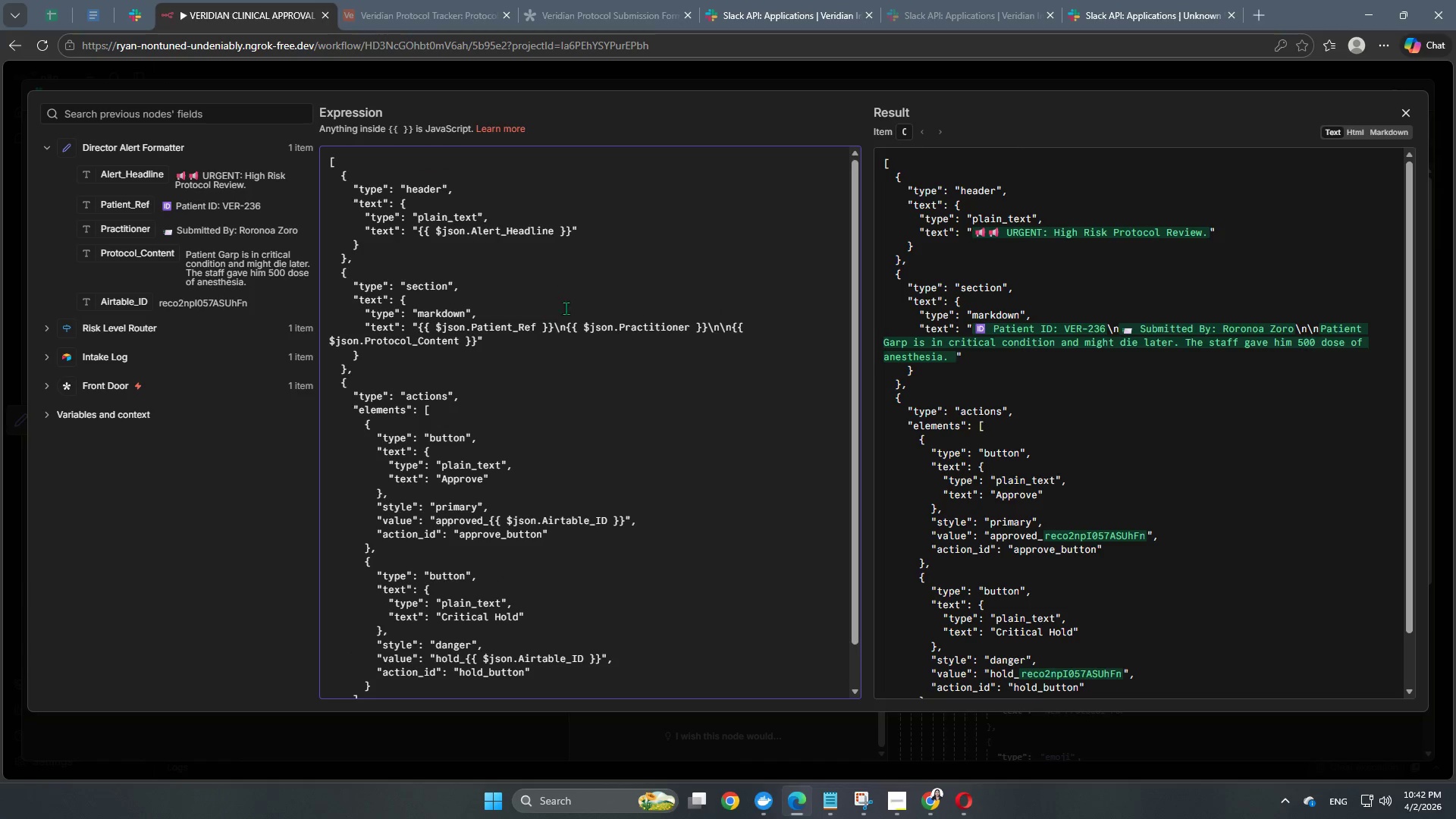 
left_click([661, 501])
 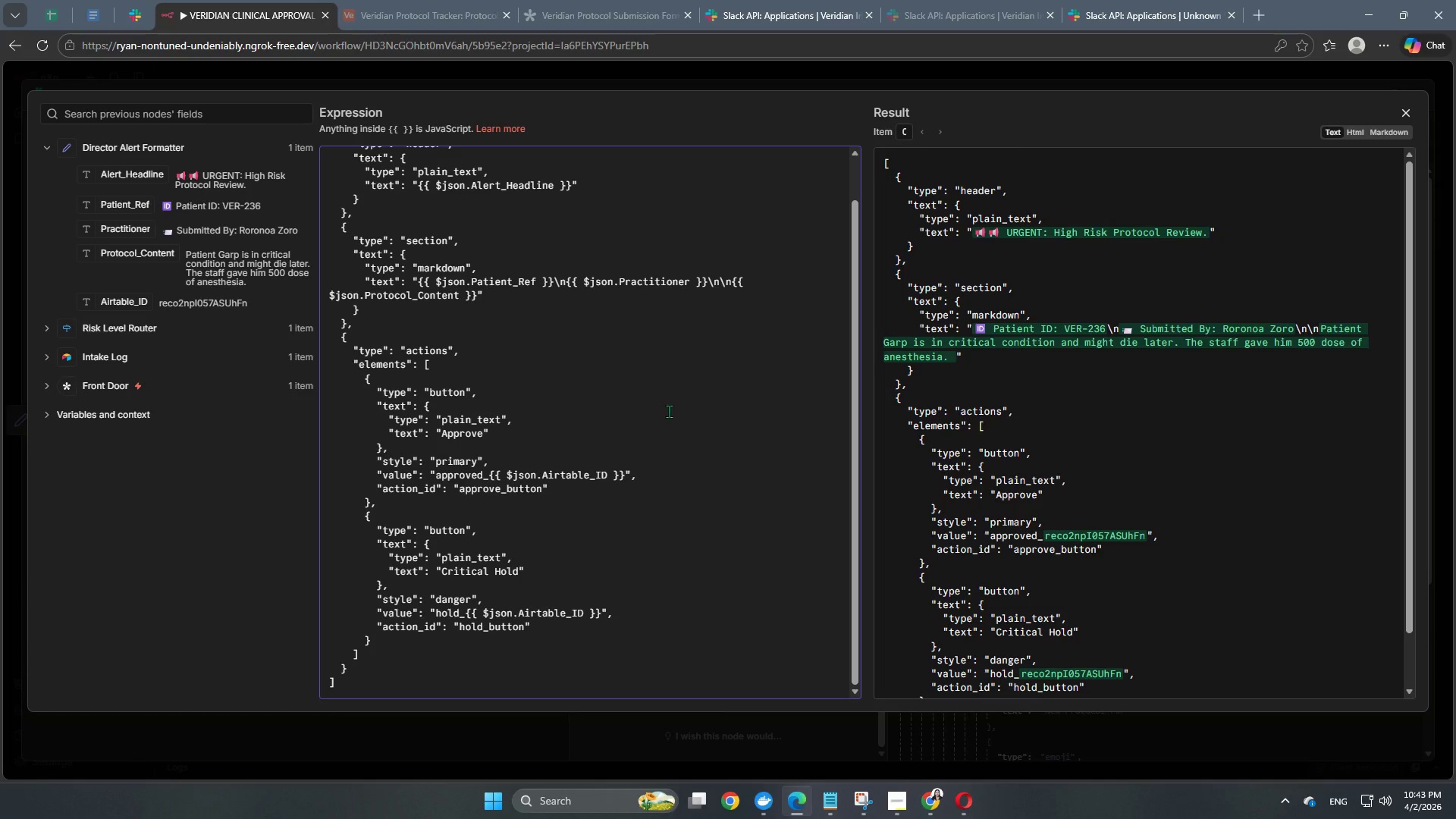 
scroll: coordinate [593, 499], scroll_direction: down, amount: 3.0
 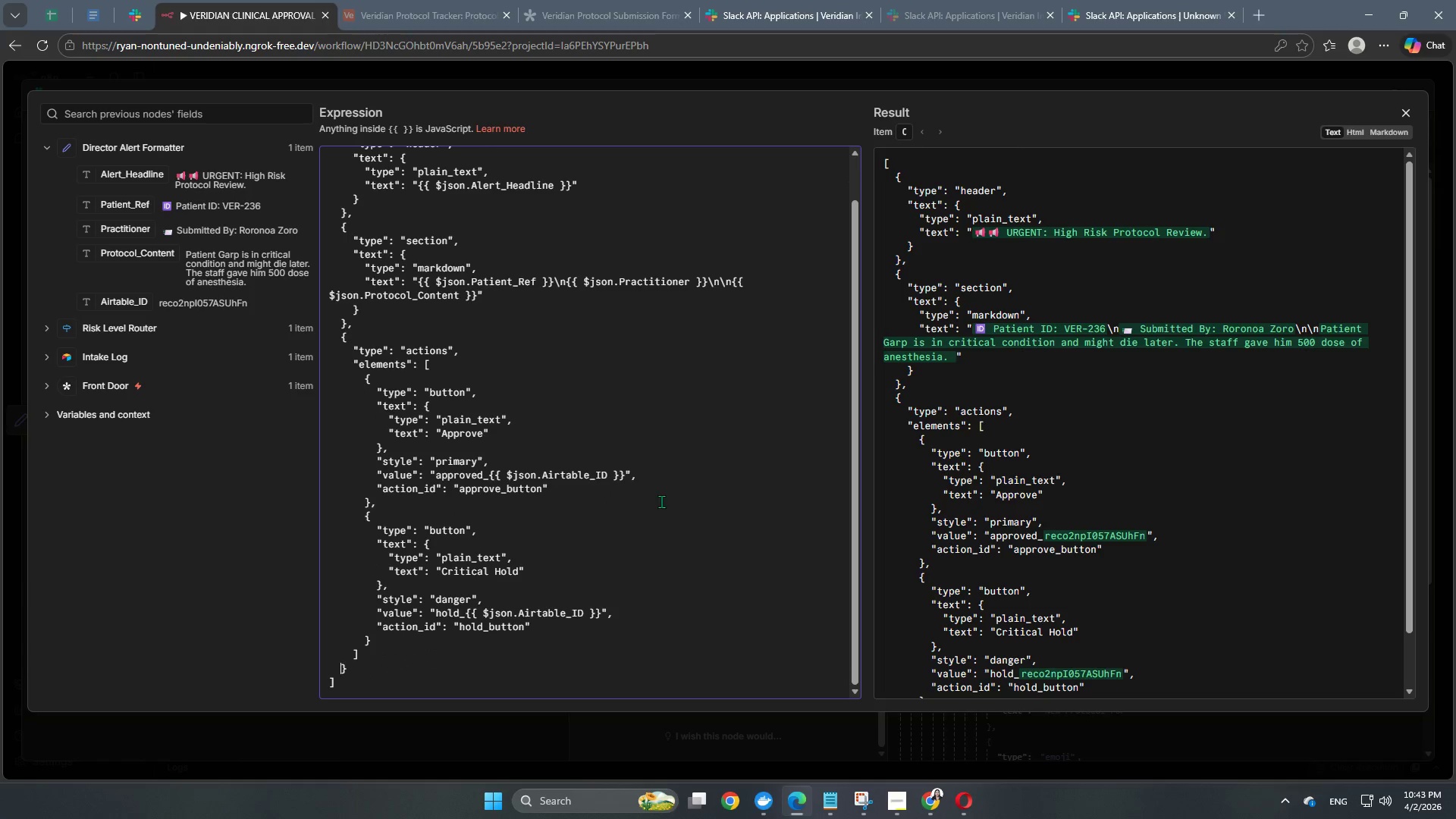 
scroll: coordinate [669, 411], scroll_direction: up, amount: 2.0
 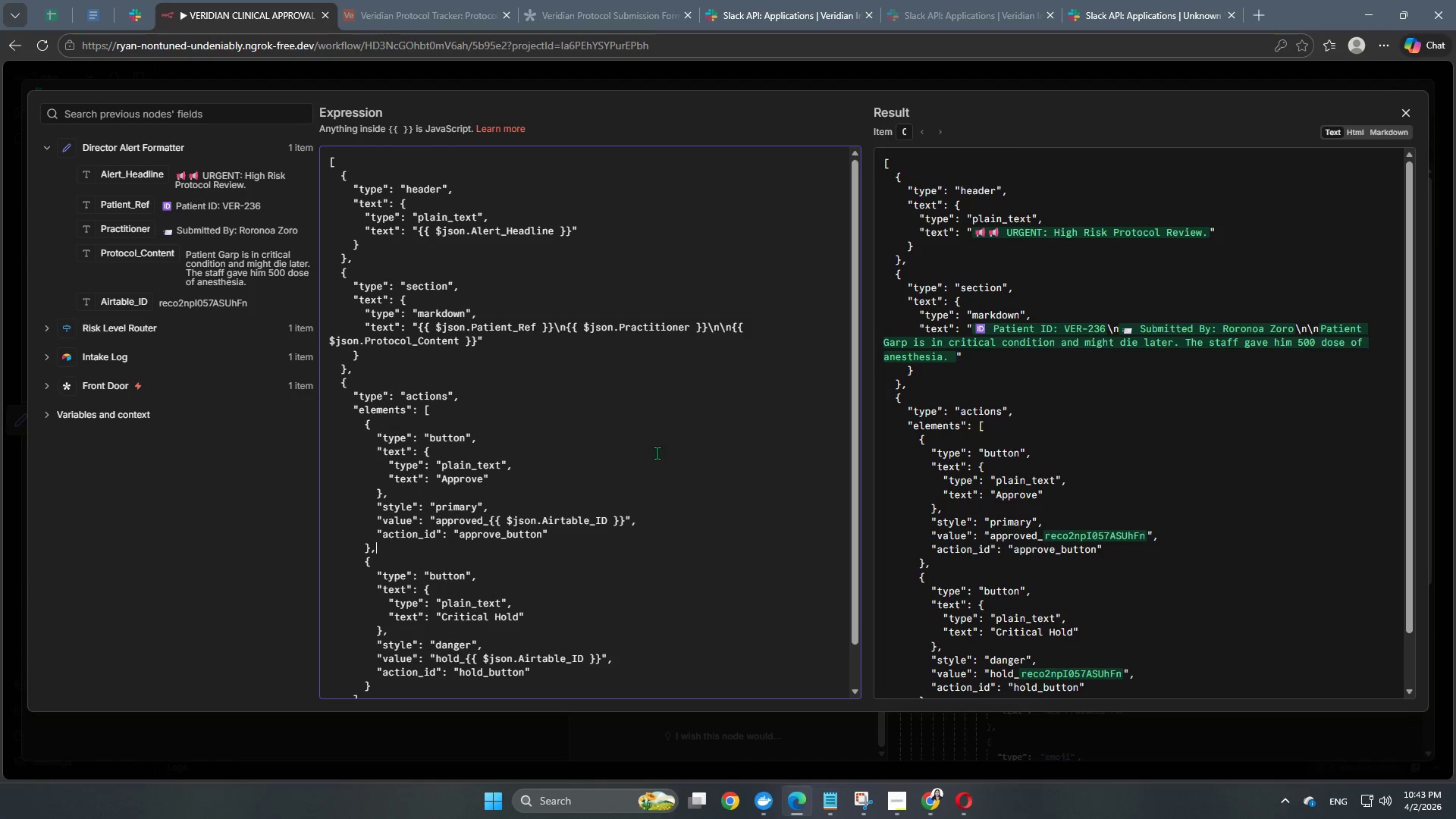 
scroll: coordinate [655, 433], scroll_direction: down, amount: 3.0
 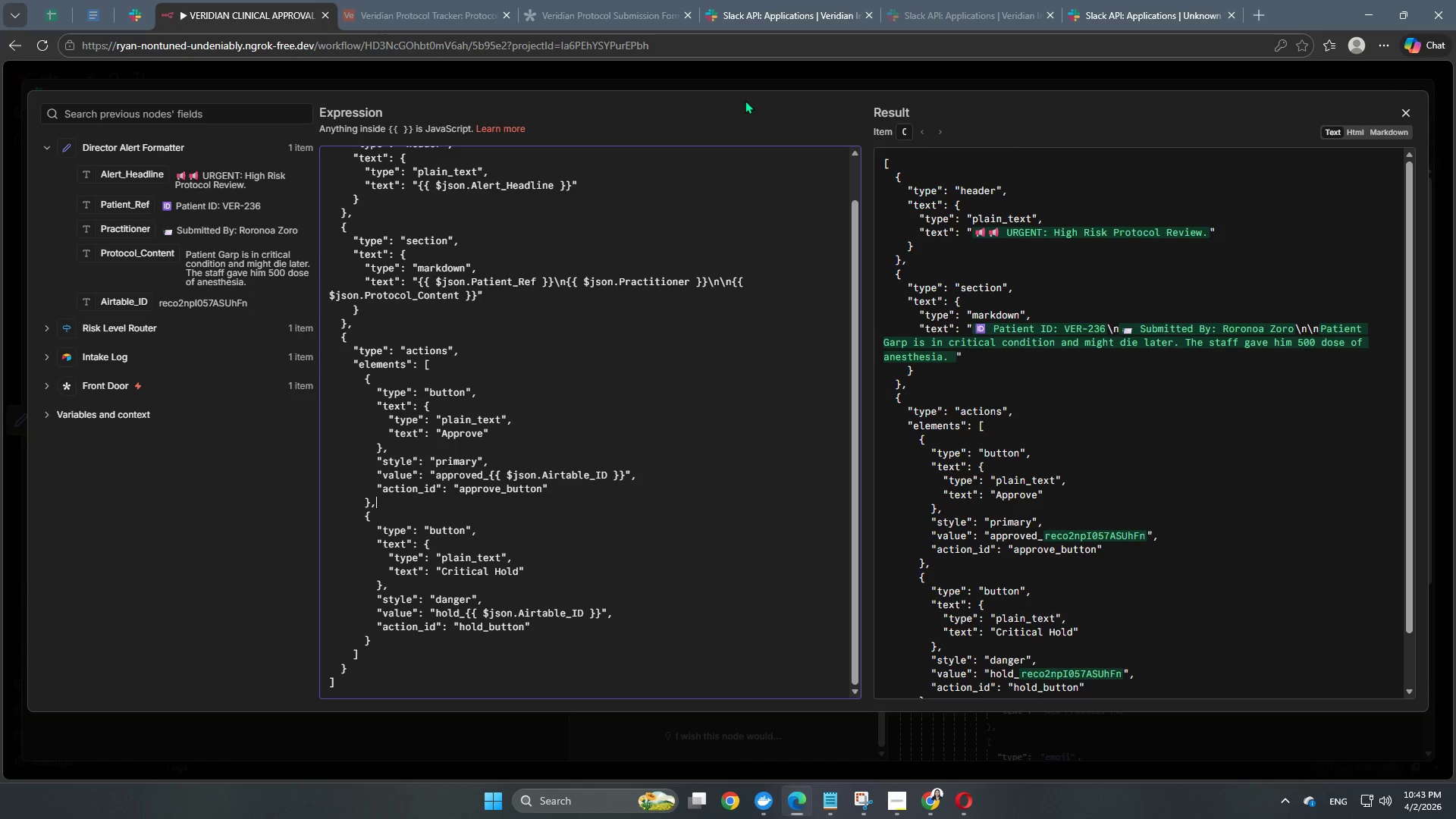 
left_click([763, 67])
 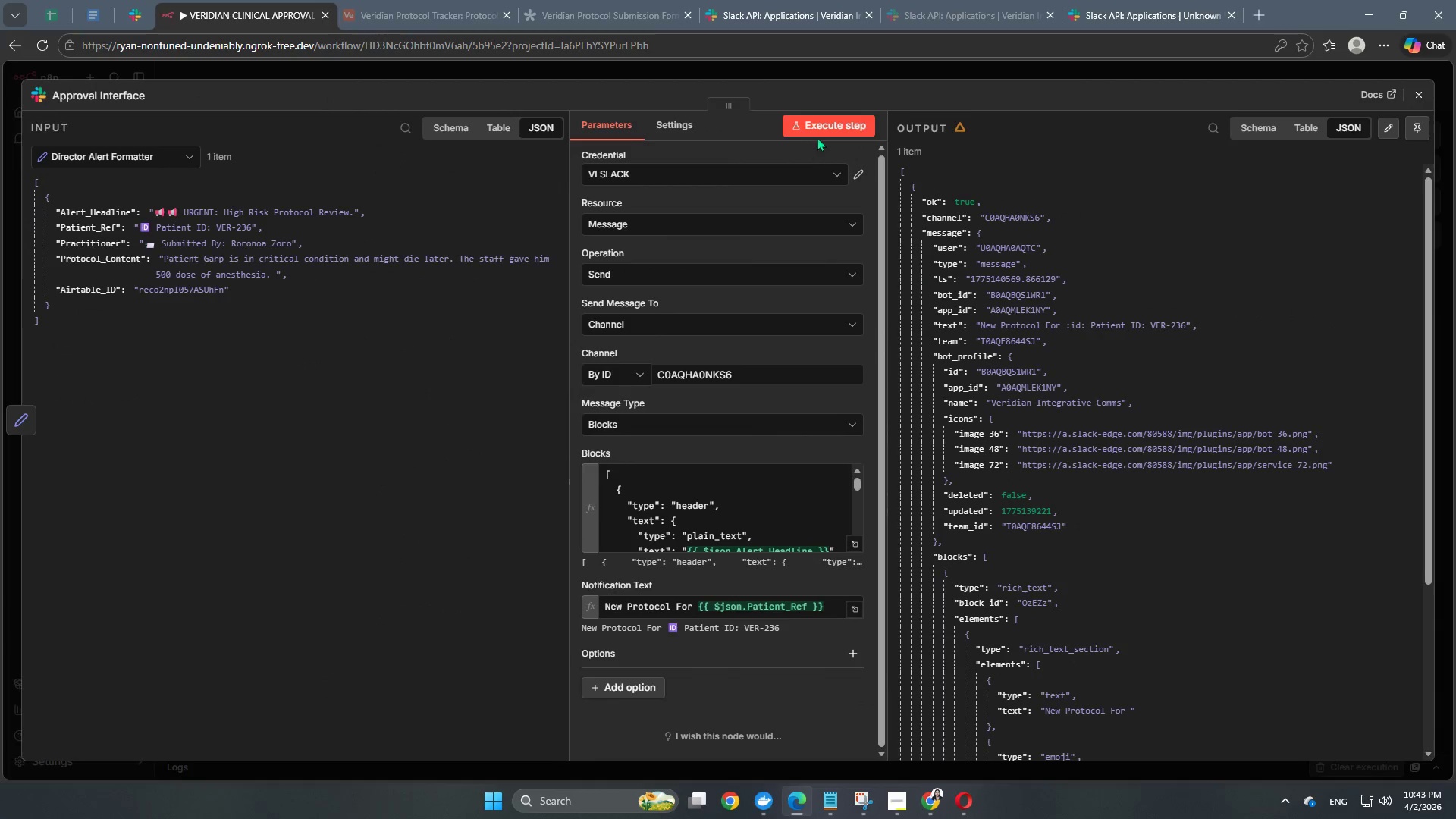 
left_click([823, 132])
 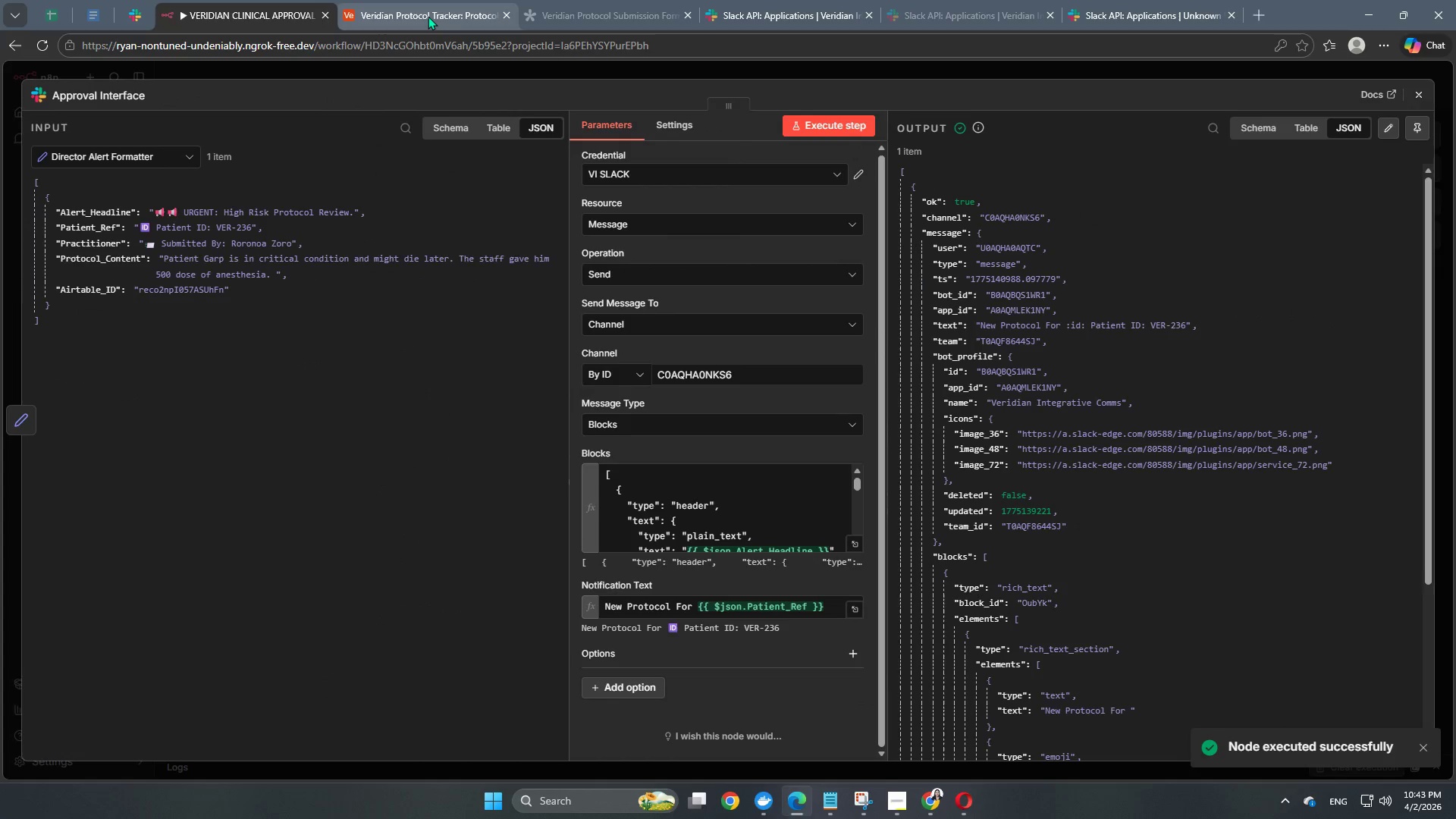 
left_click([413, 16])
 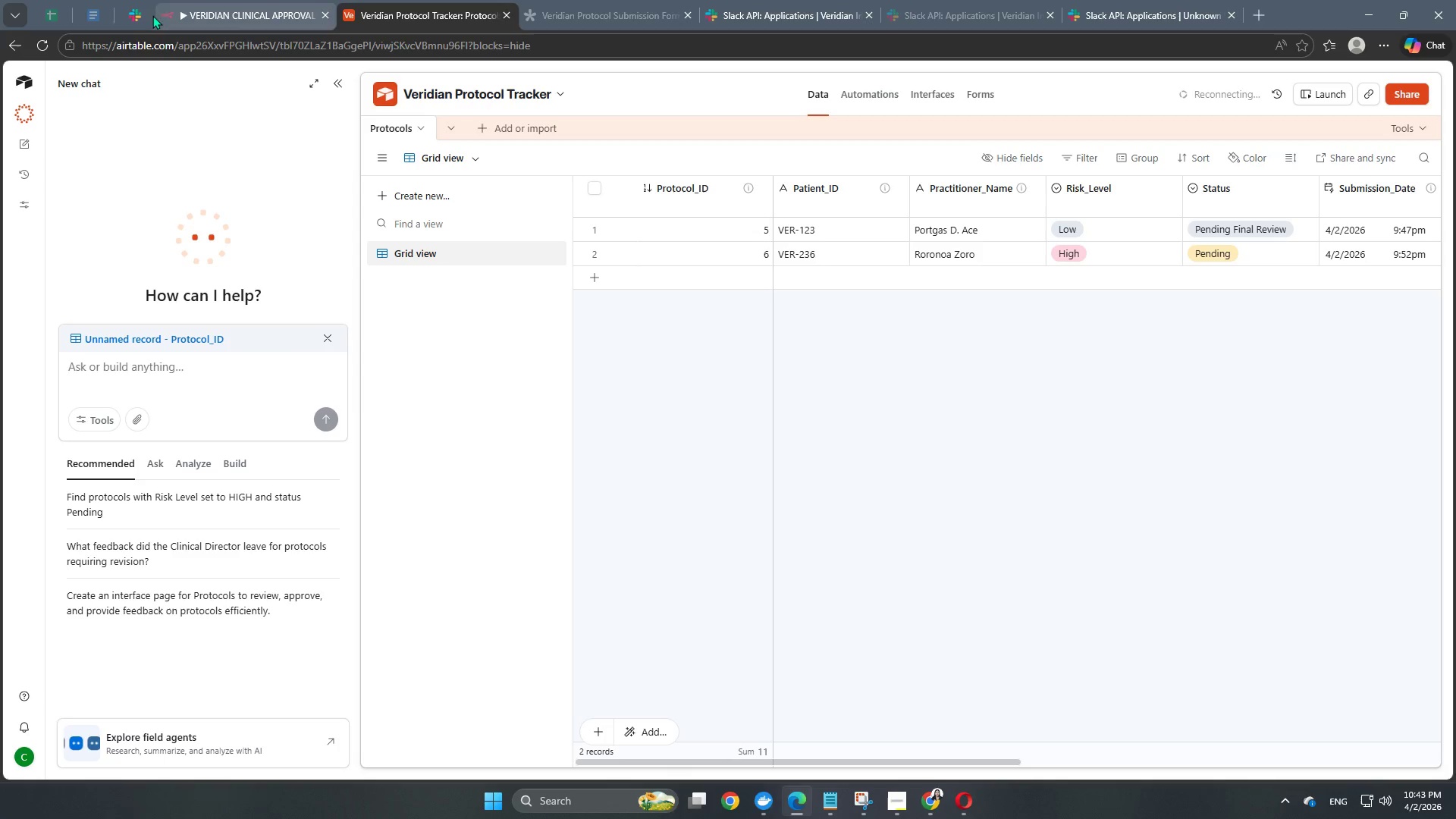 
left_click([143, 15])
 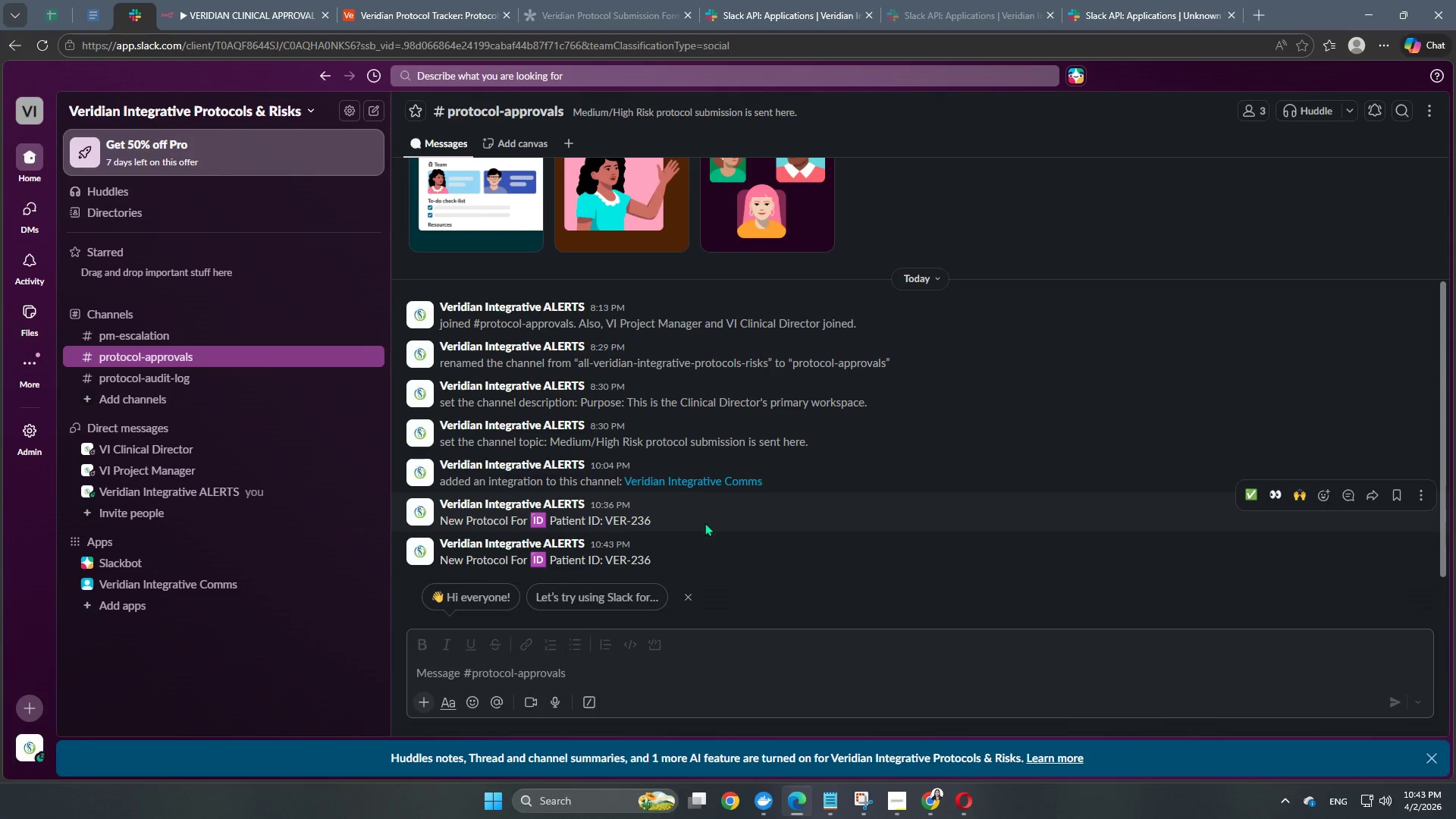 
scroll: coordinate [703, 538], scroll_direction: down, amount: 2.0
 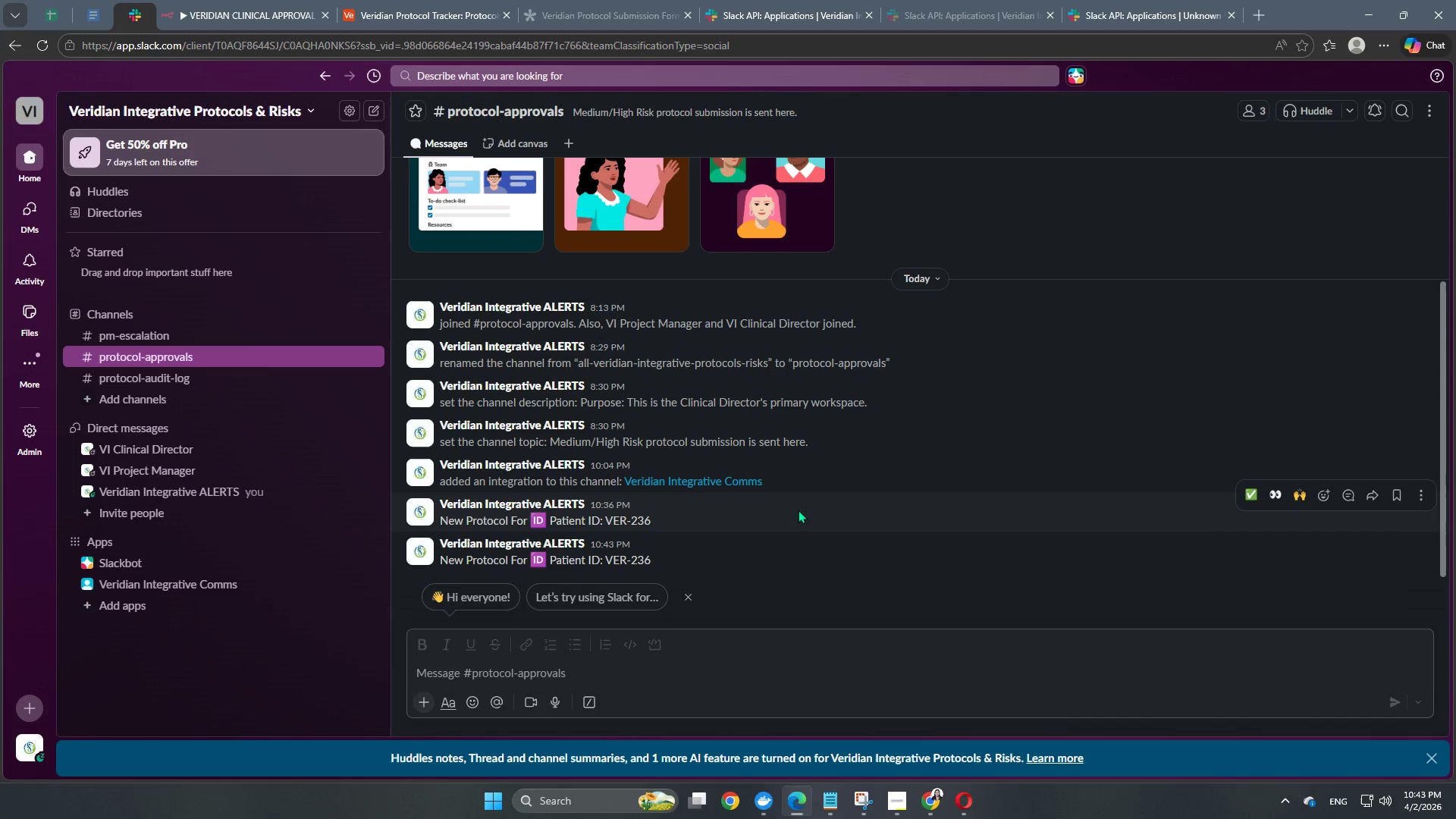 
left_click([711, 562])
 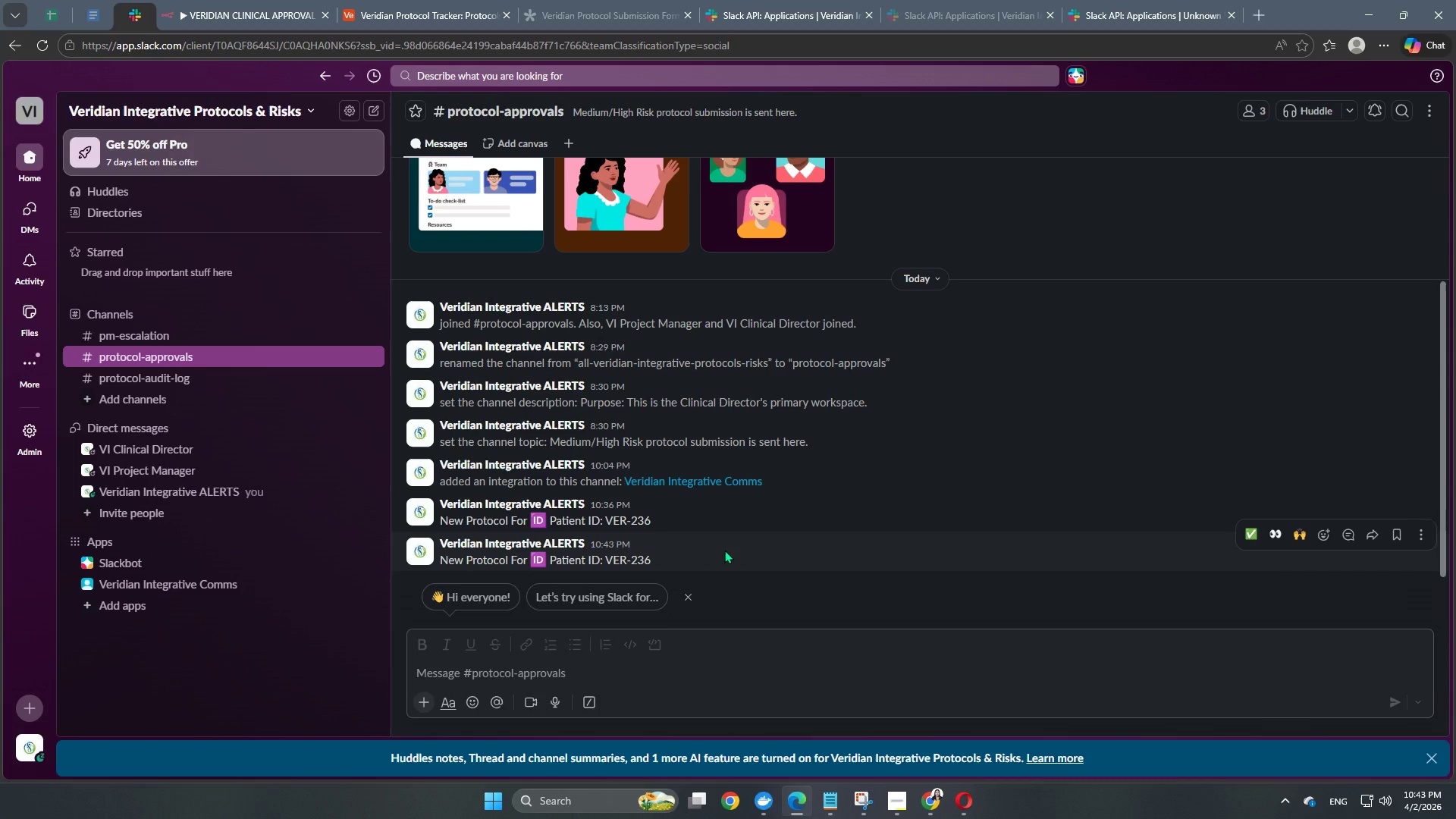 
wait(24.34)
 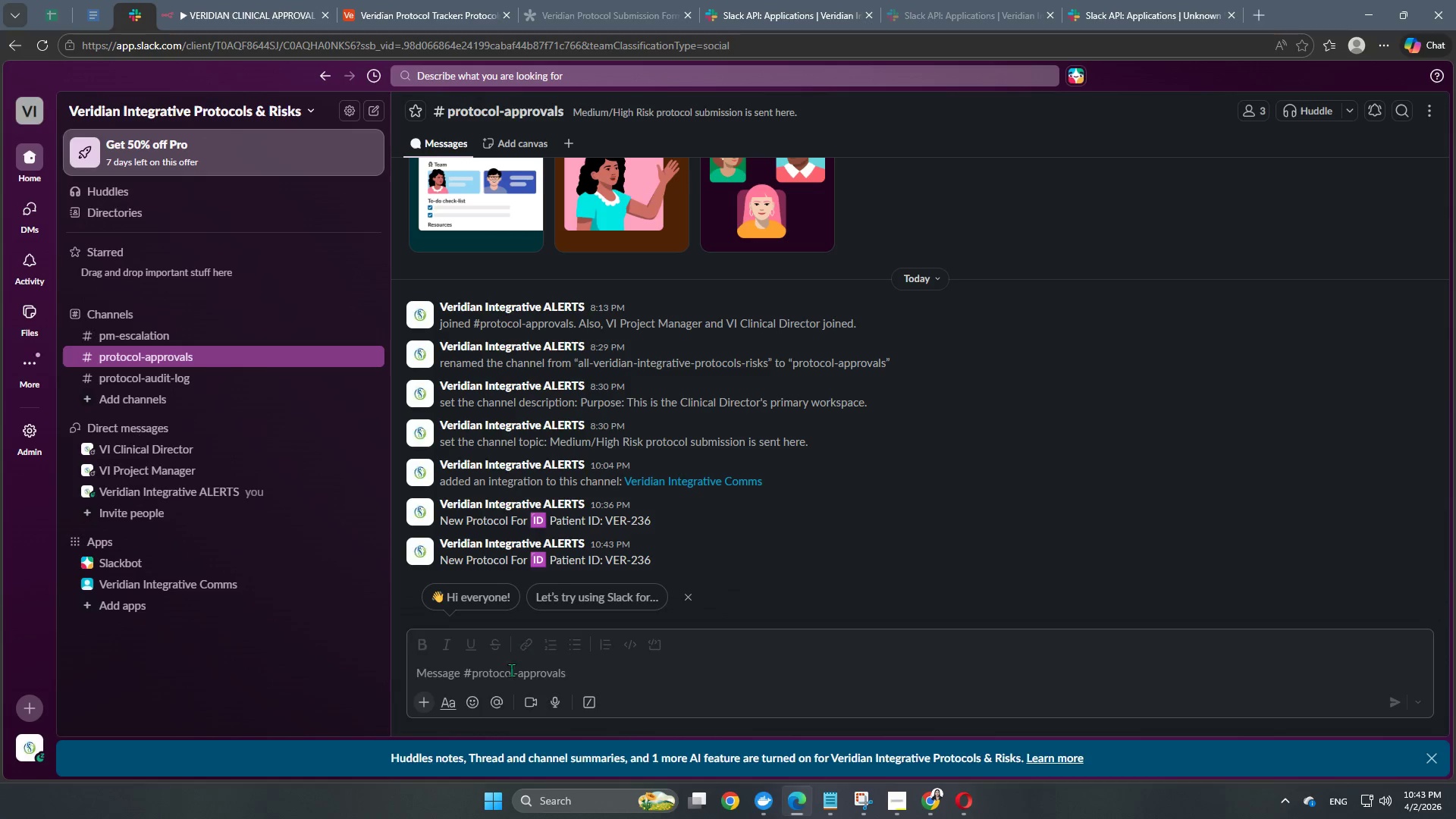 
left_click([506, 678])
 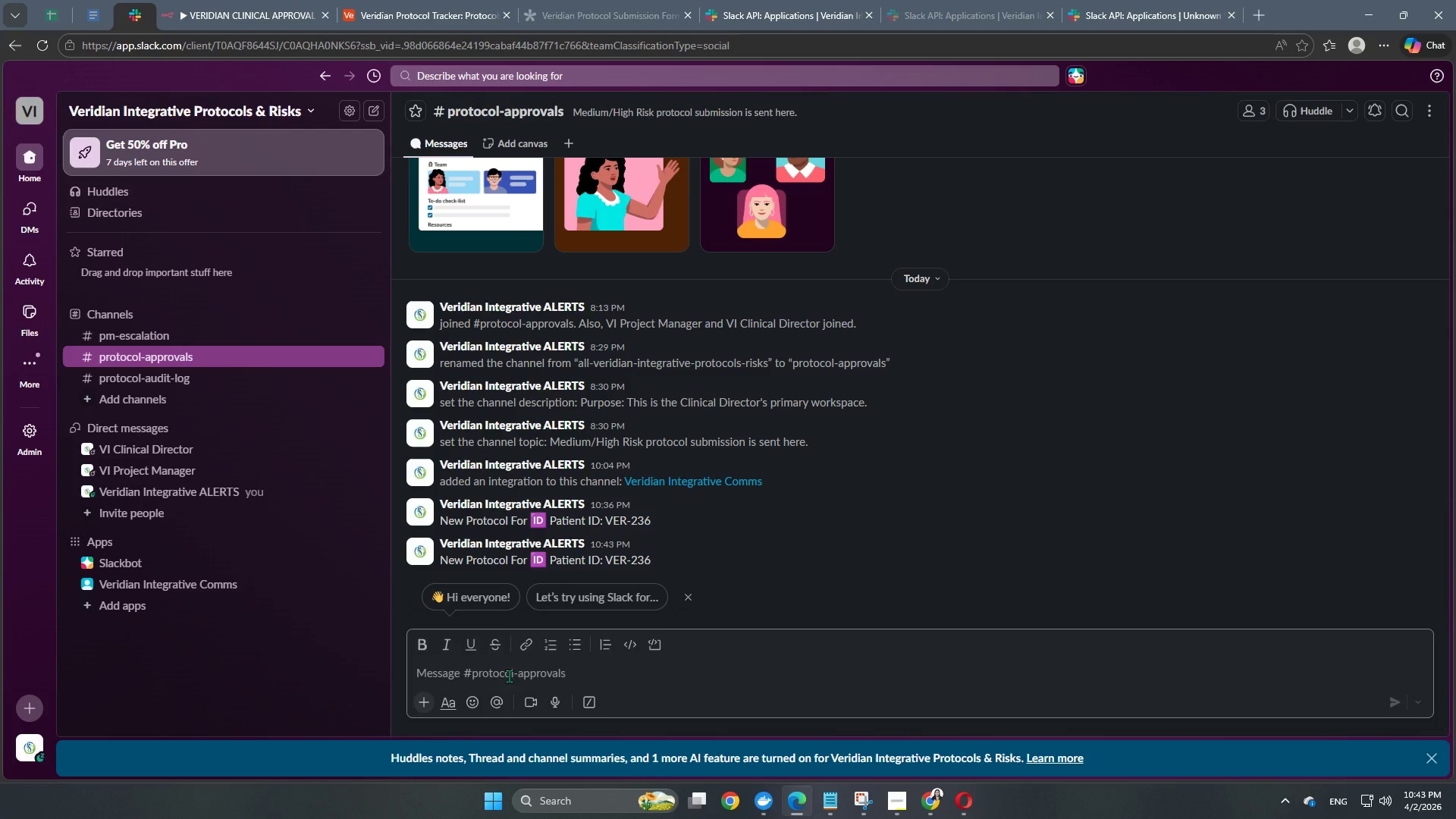 
scroll: coordinate [530, 601], scroll_direction: down, amount: 1.0
 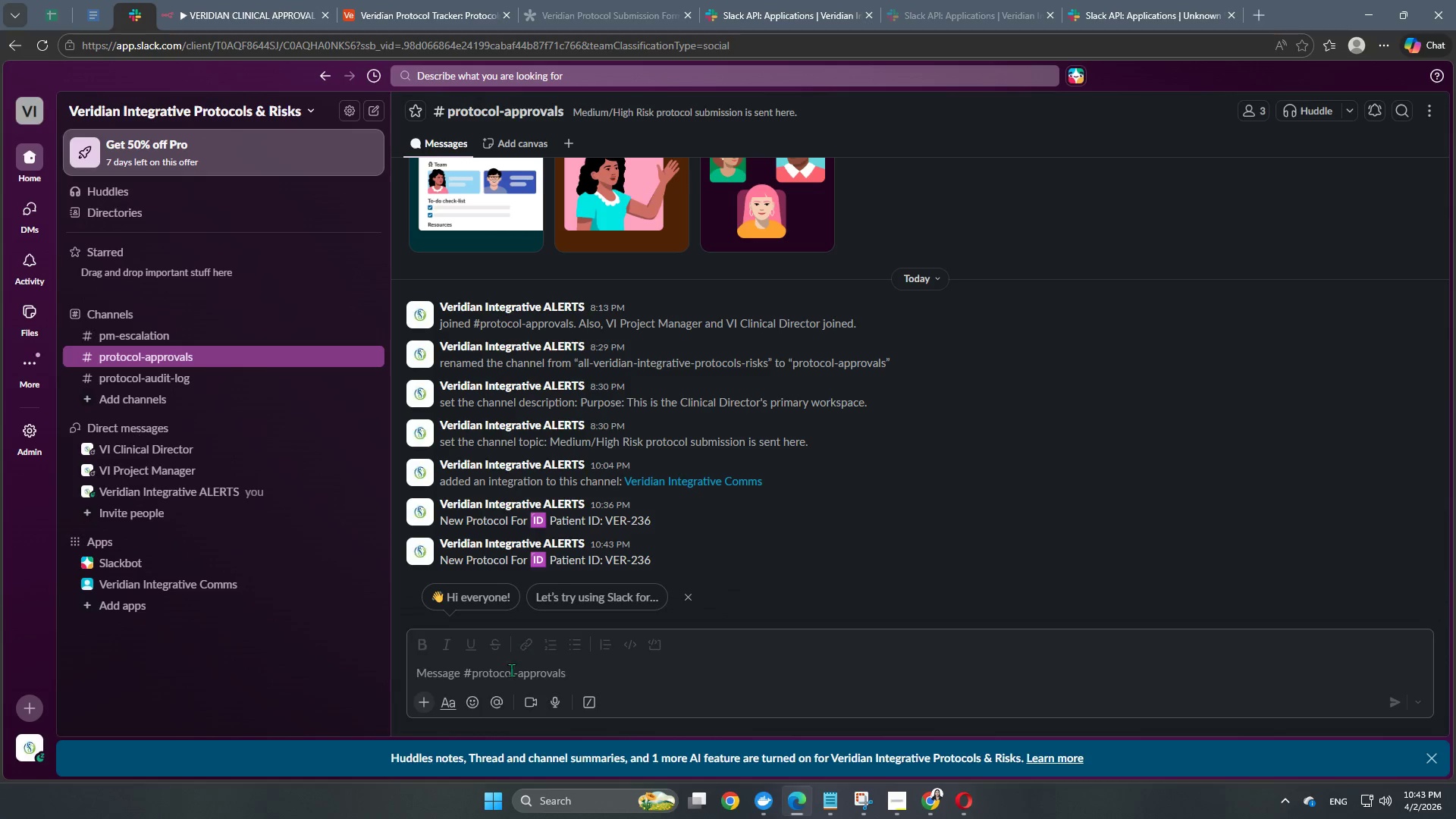 
type(/invi)
 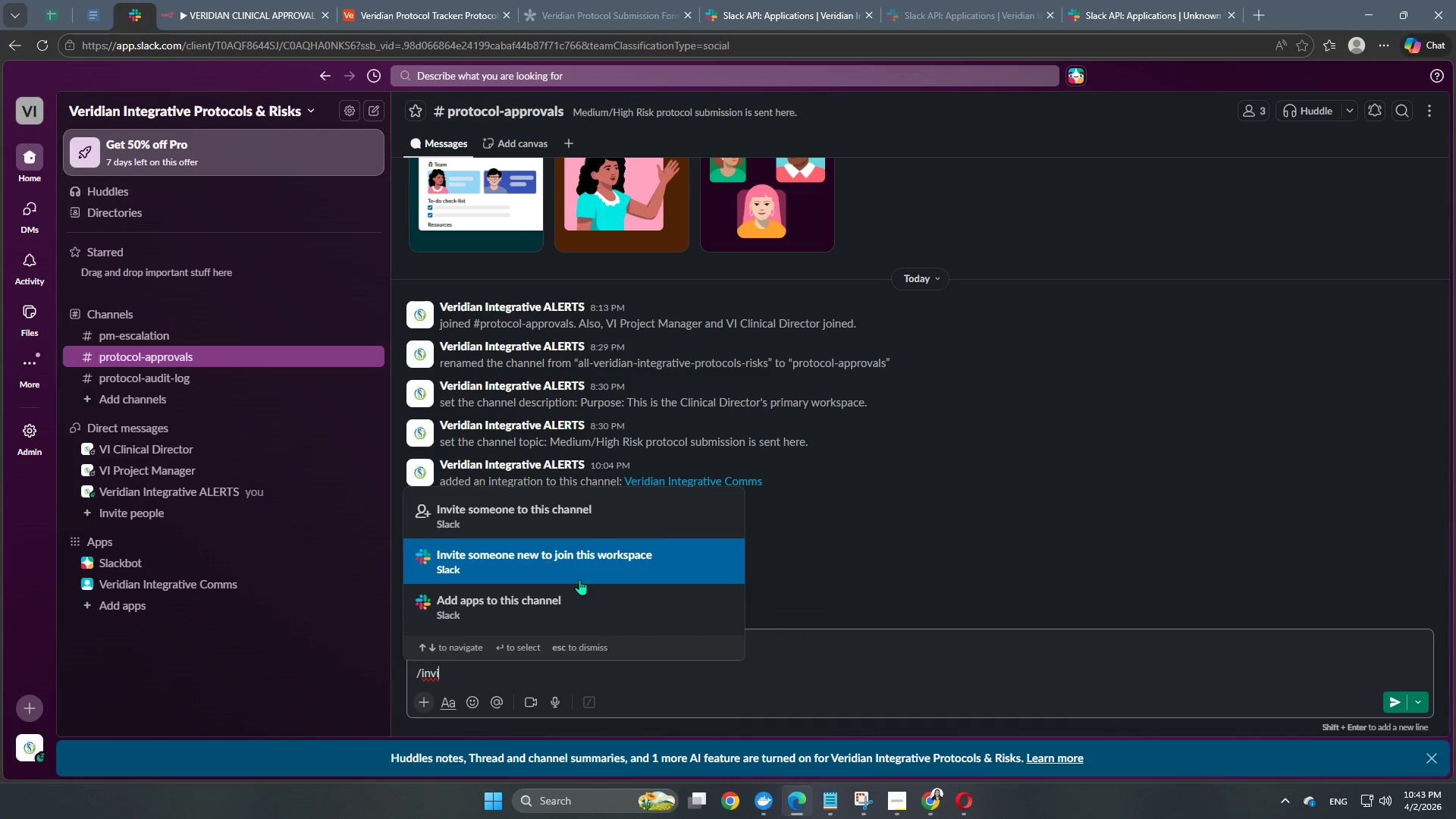 
scroll: coordinate [579, 579], scroll_direction: down, amount: 1.0
 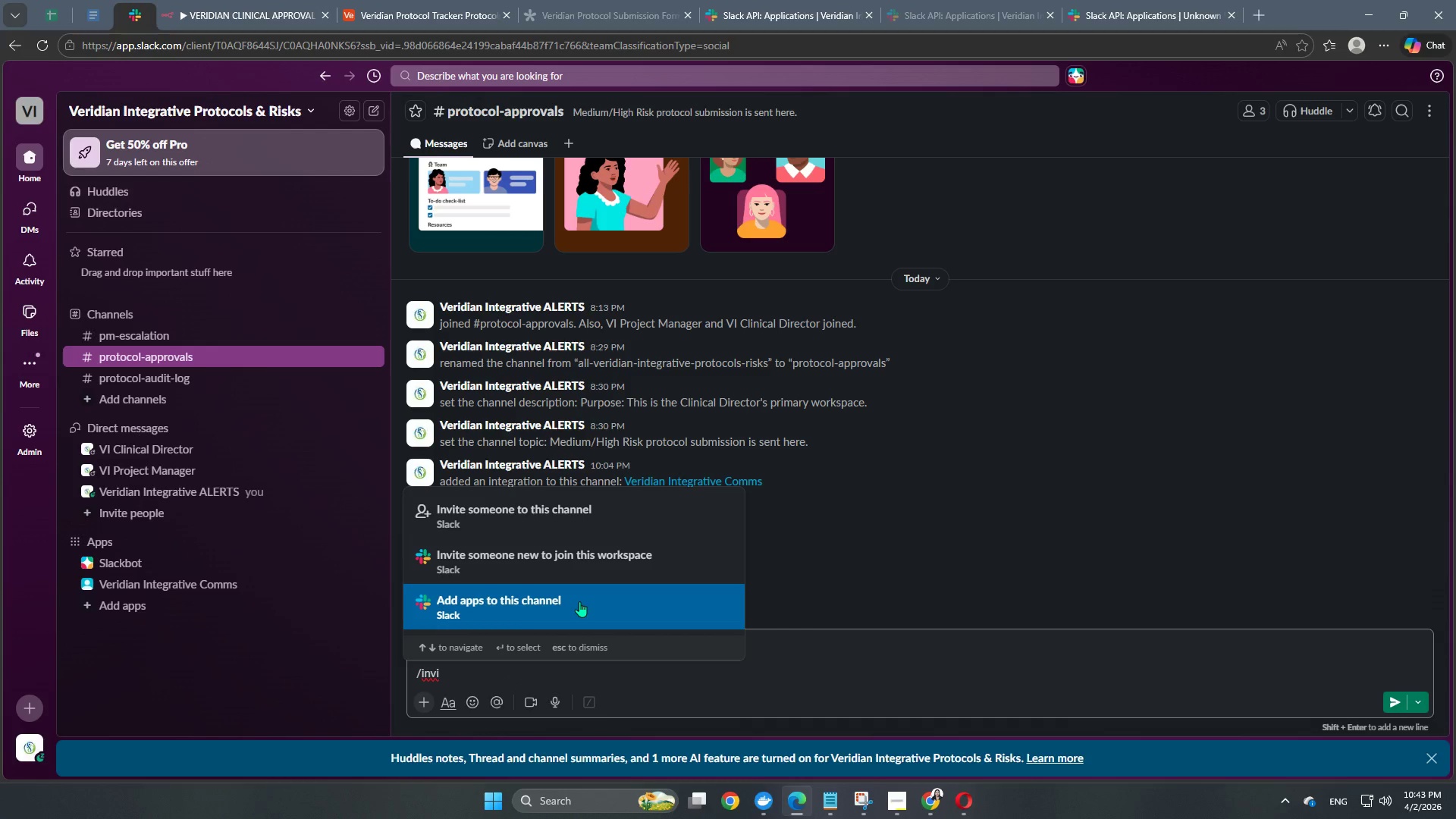 
left_click([579, 601])
 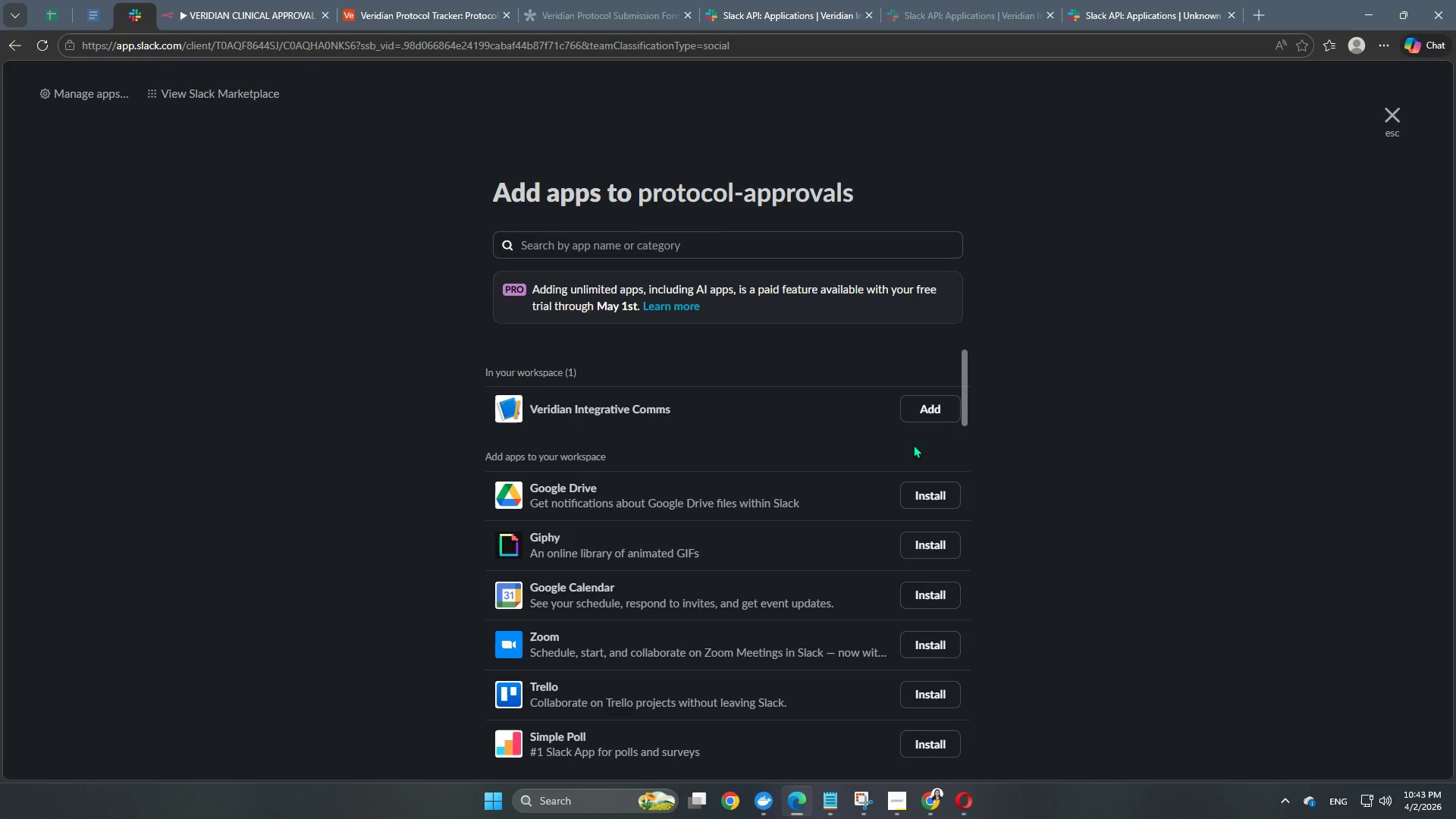 
left_click([943, 411])
 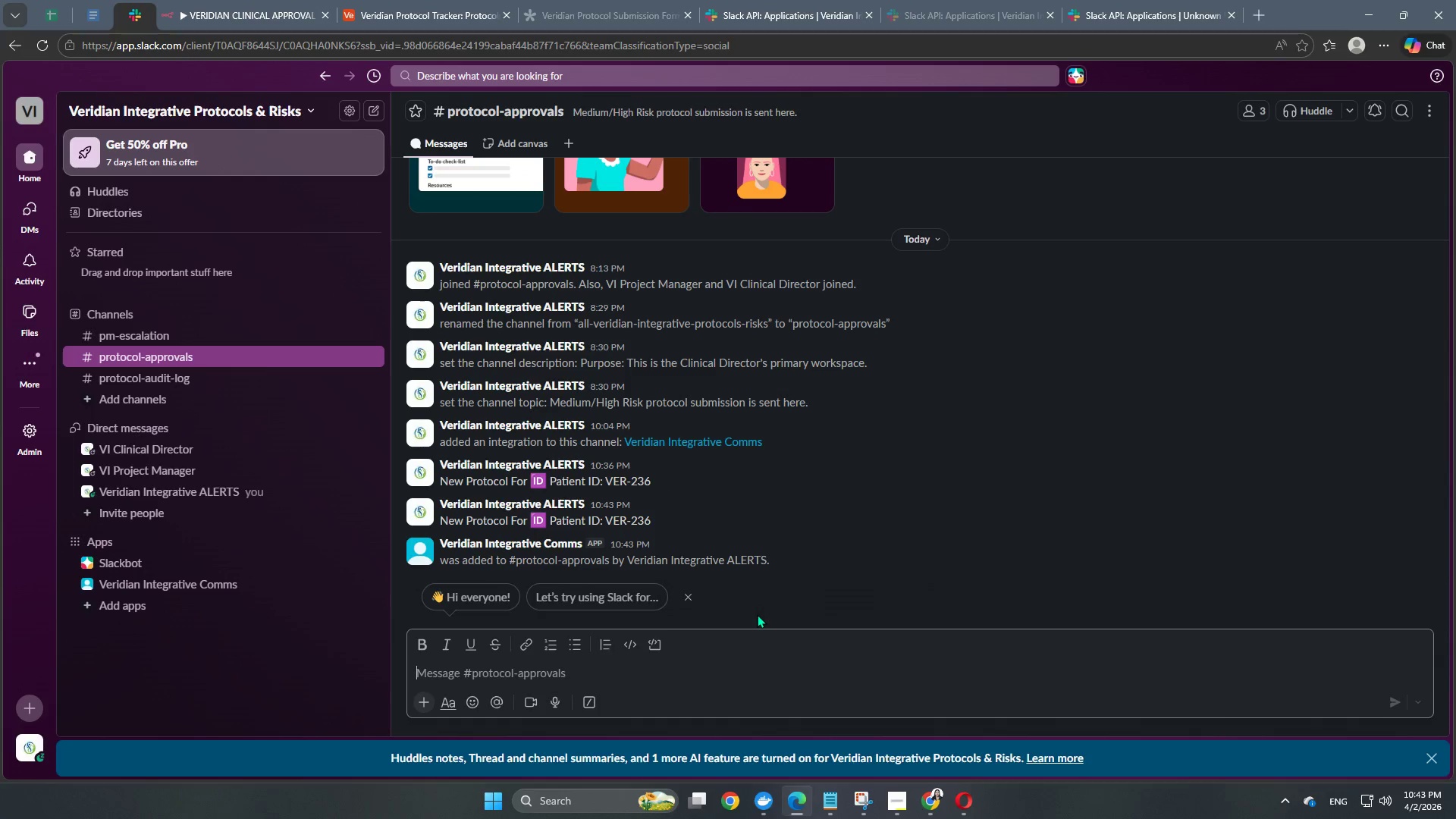 
wait(7.27)
 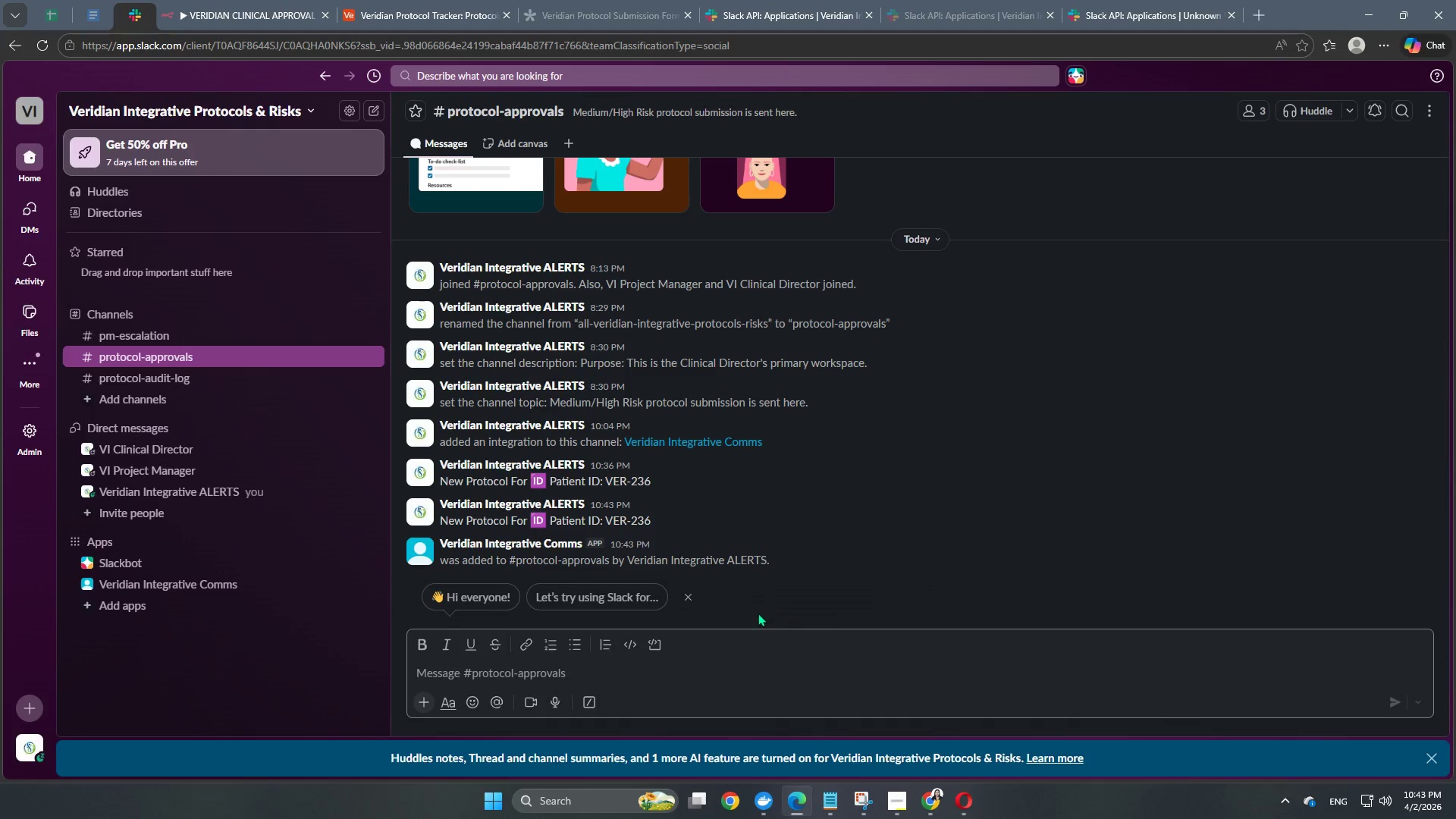 
scroll: coordinate [604, 636], scroll_direction: down, amount: 1.0
 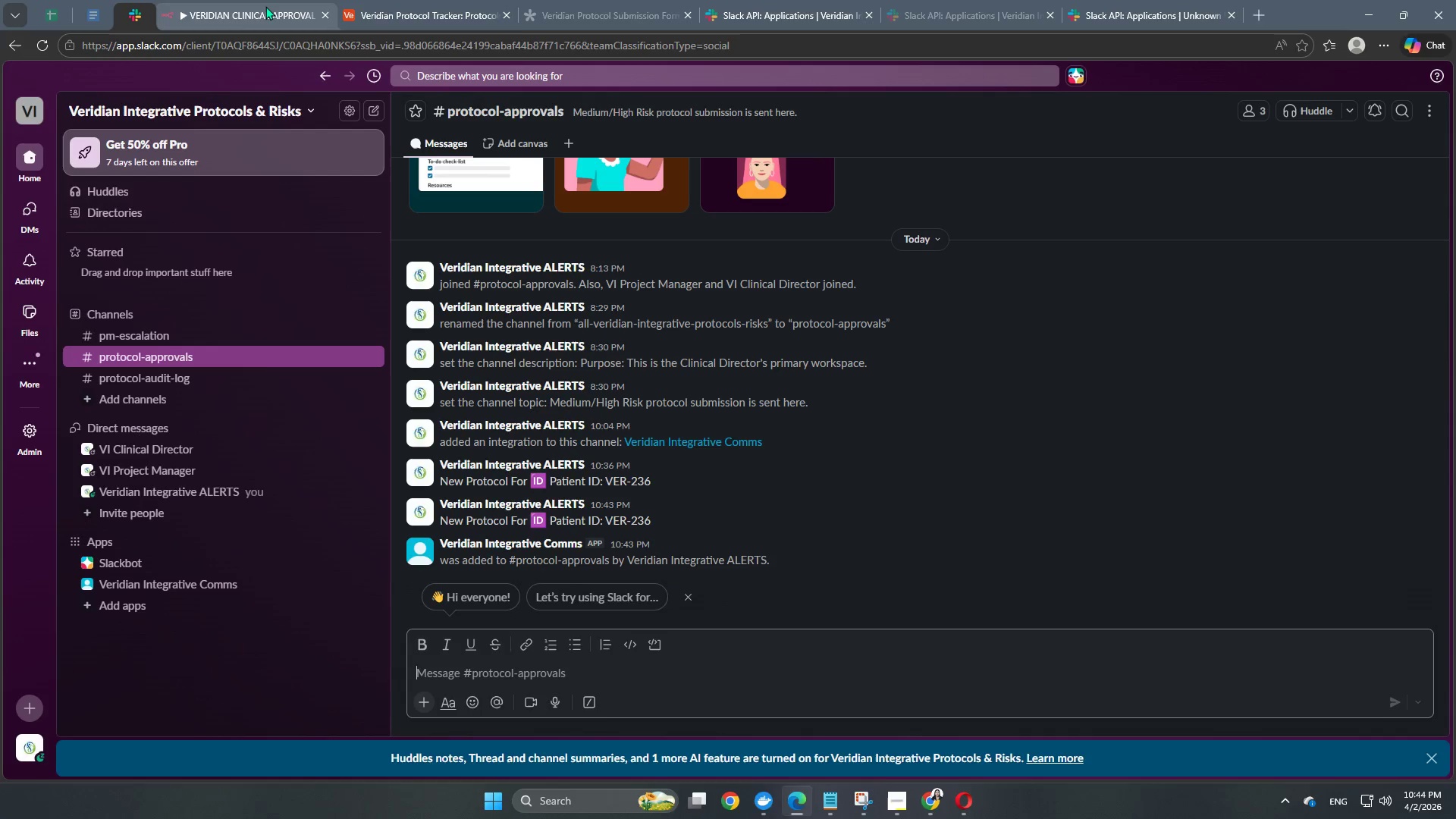 
left_click([275, 4])
 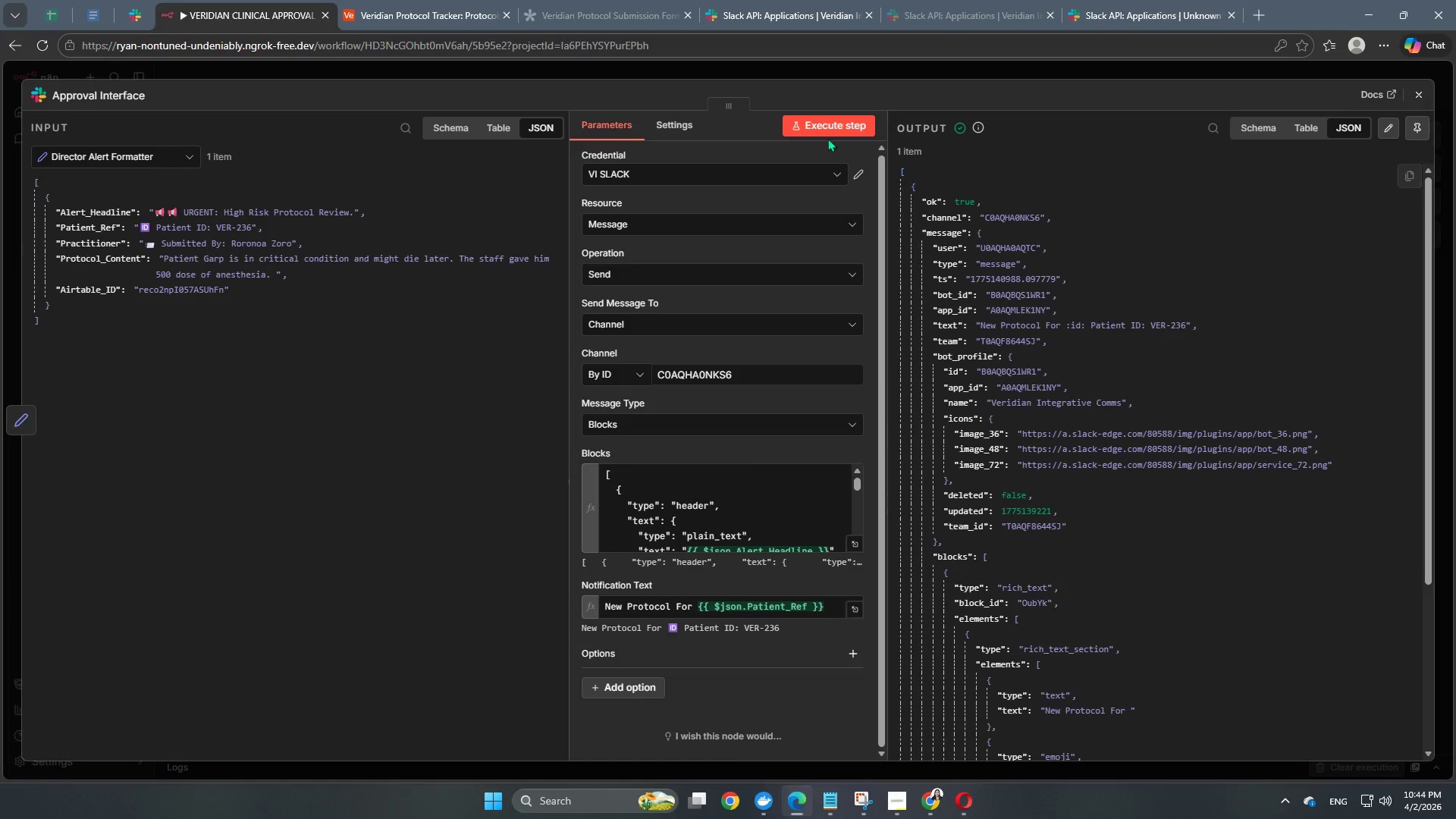 
left_click([830, 124])
 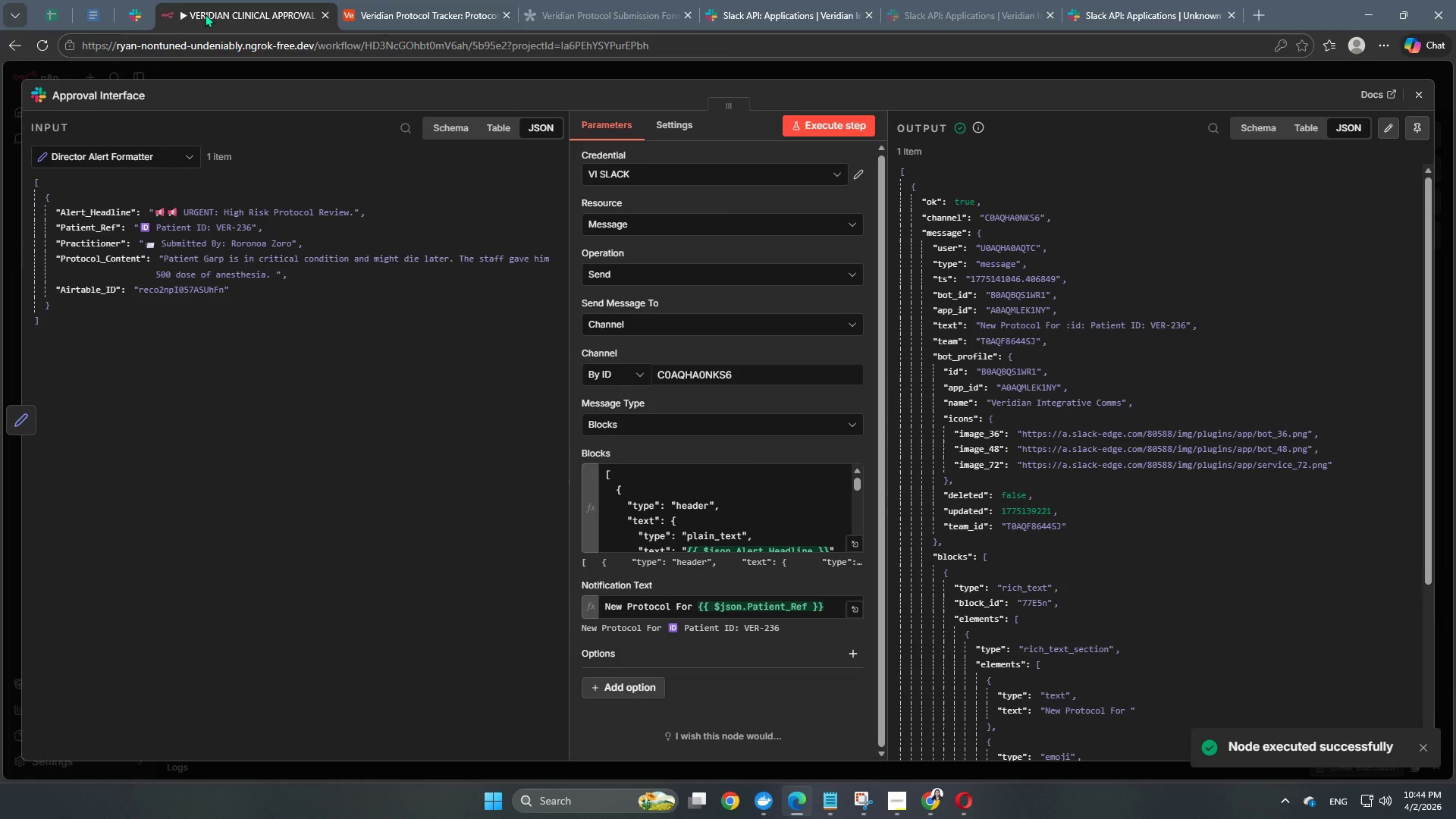 
left_click([137, 8])
 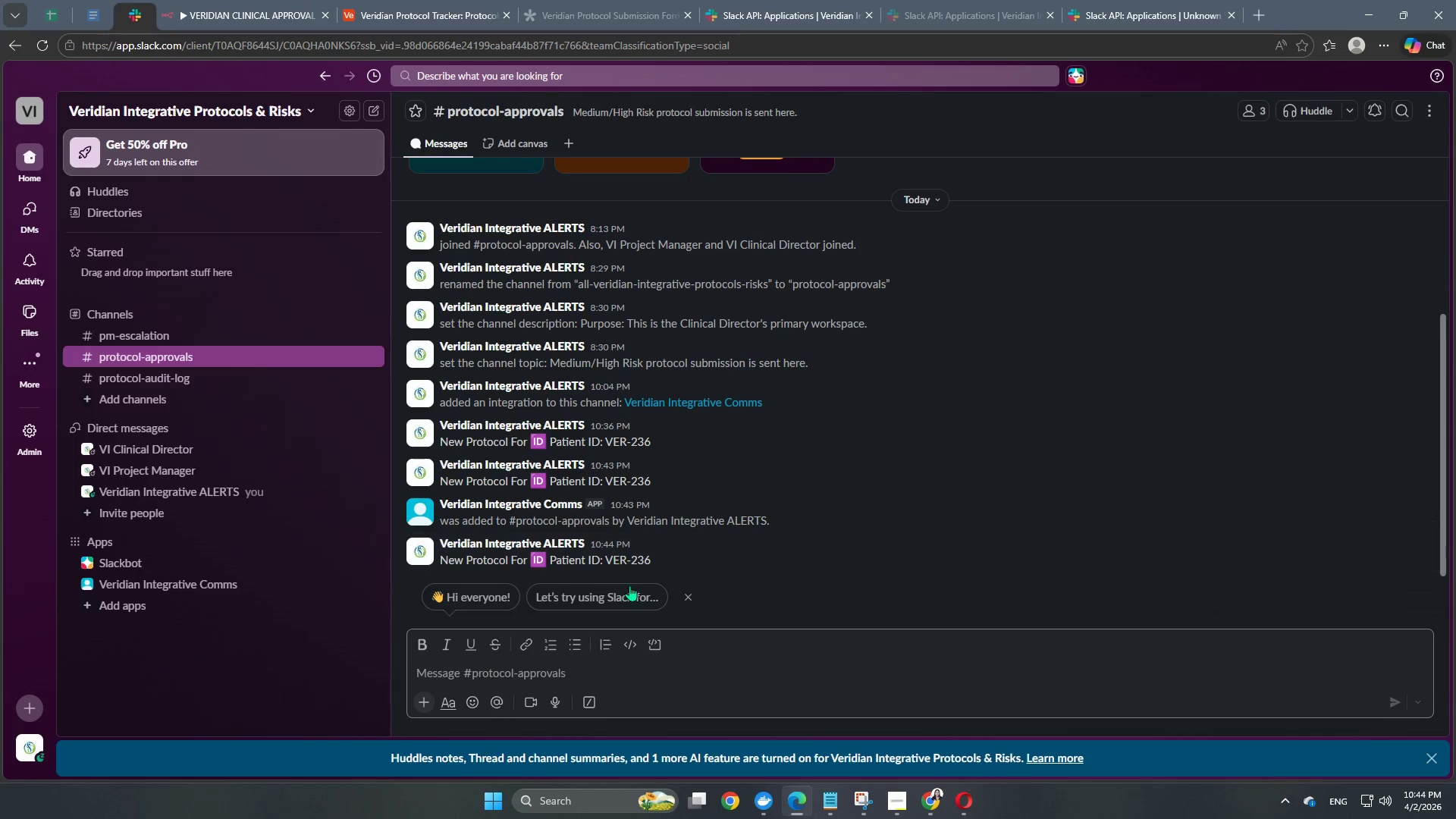 
left_click([584, 677])
 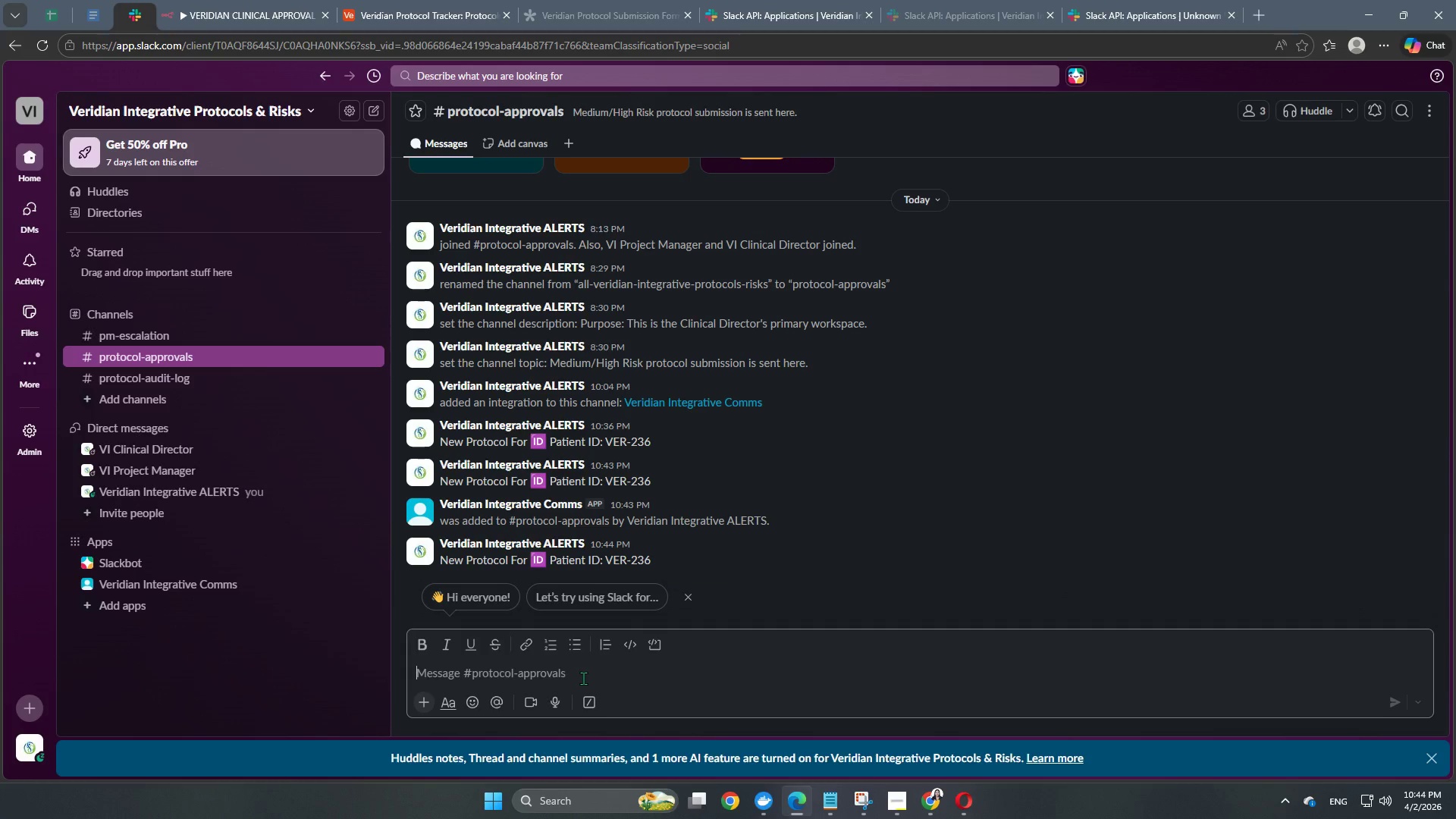 
type(/invi)
 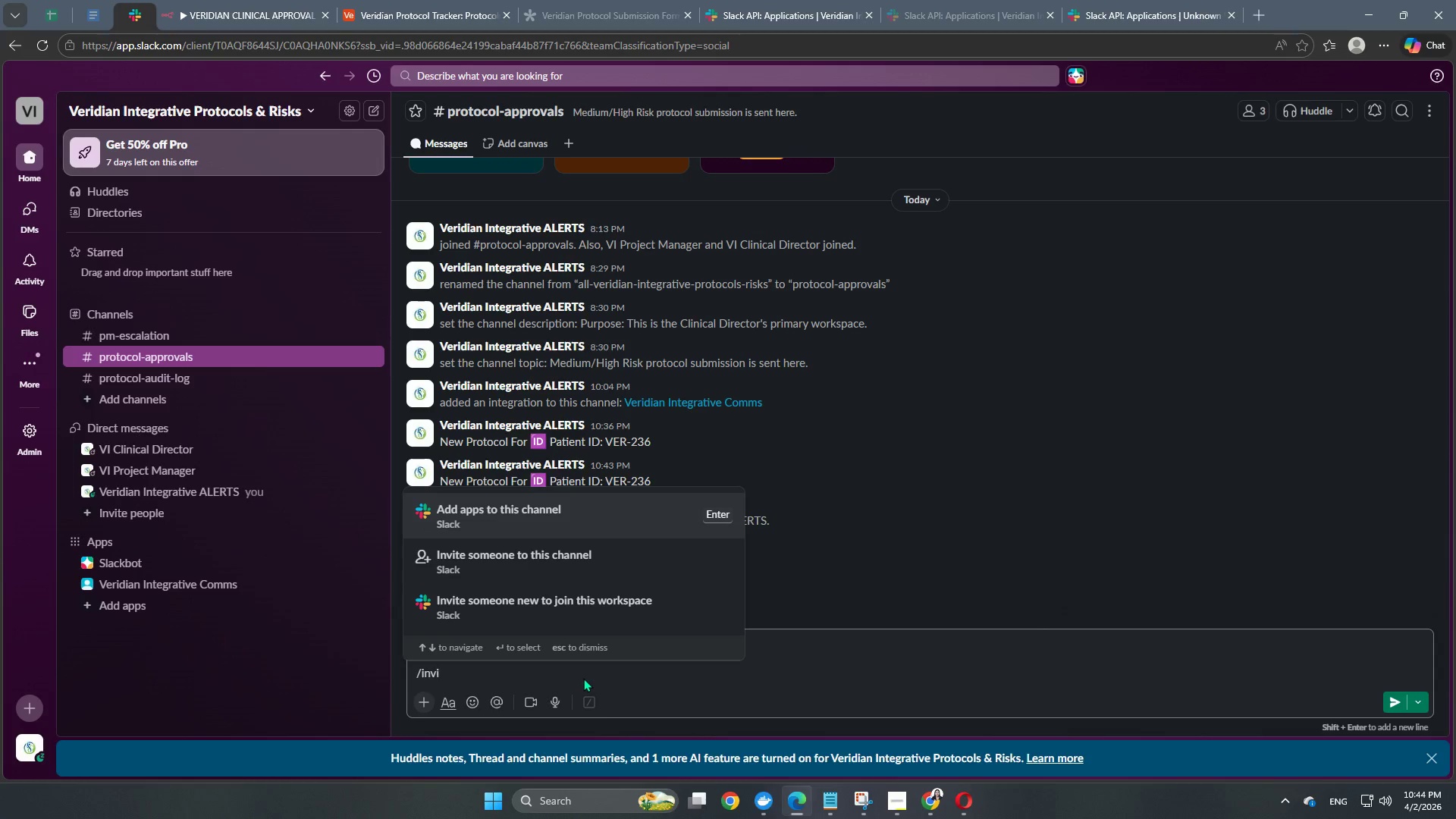 
scroll: coordinate [587, 676], scroll_direction: up, amount: 1.0
 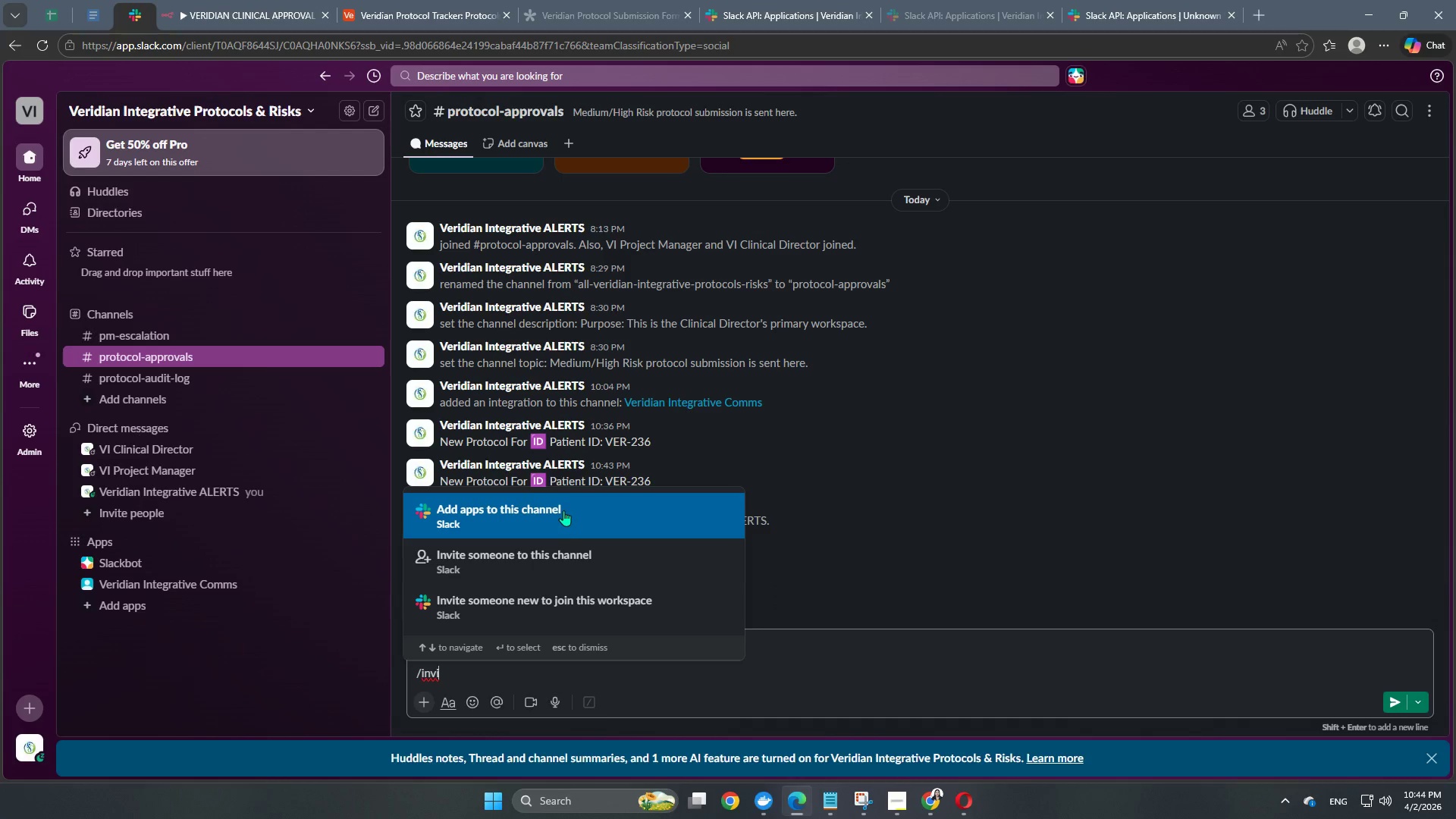 
left_click([563, 510])
 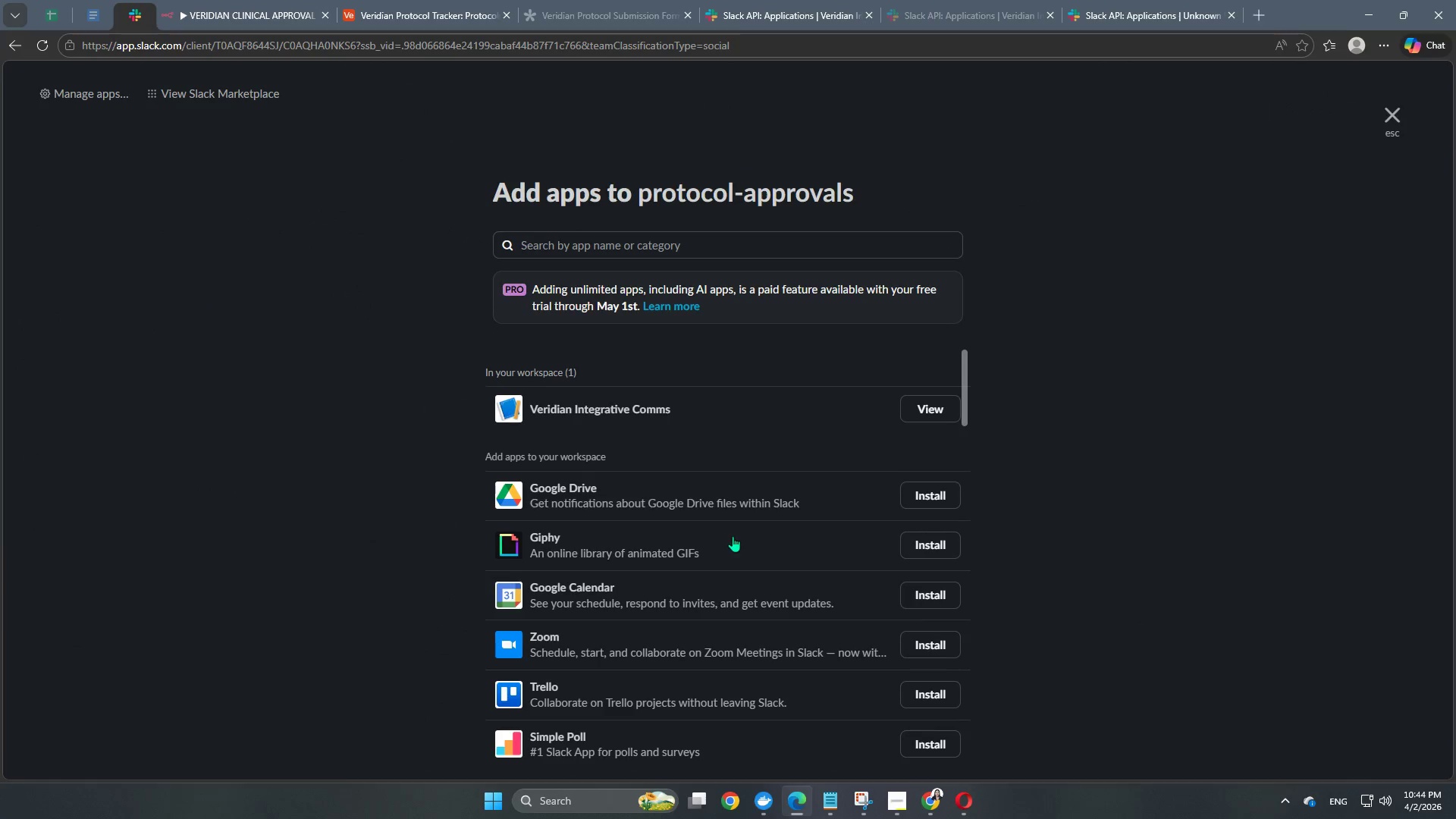 
scroll: coordinate [769, 518], scroll_direction: down, amount: 31.0
 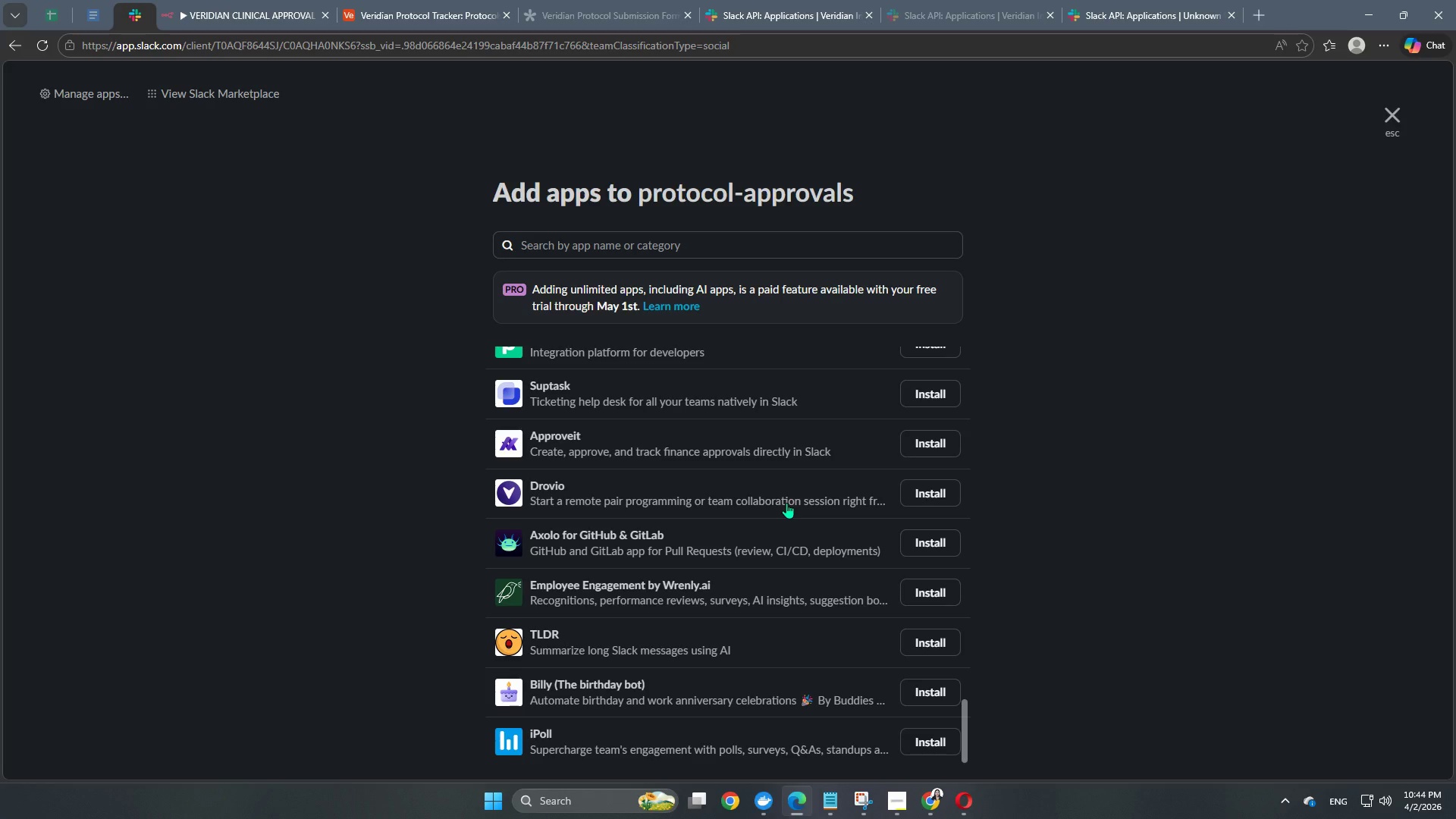 
wait(9.33)
 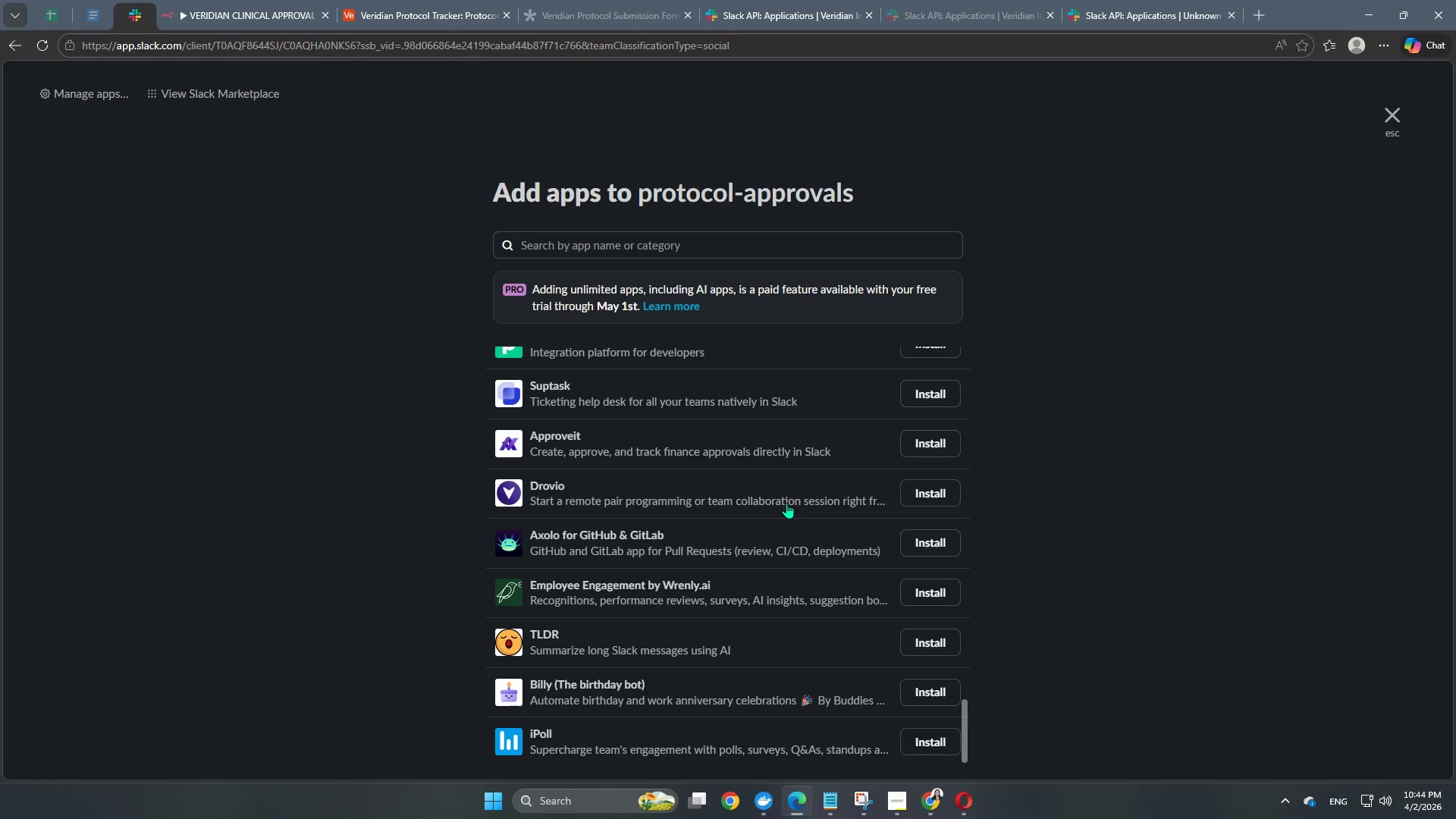 
left_click([218, 0])
 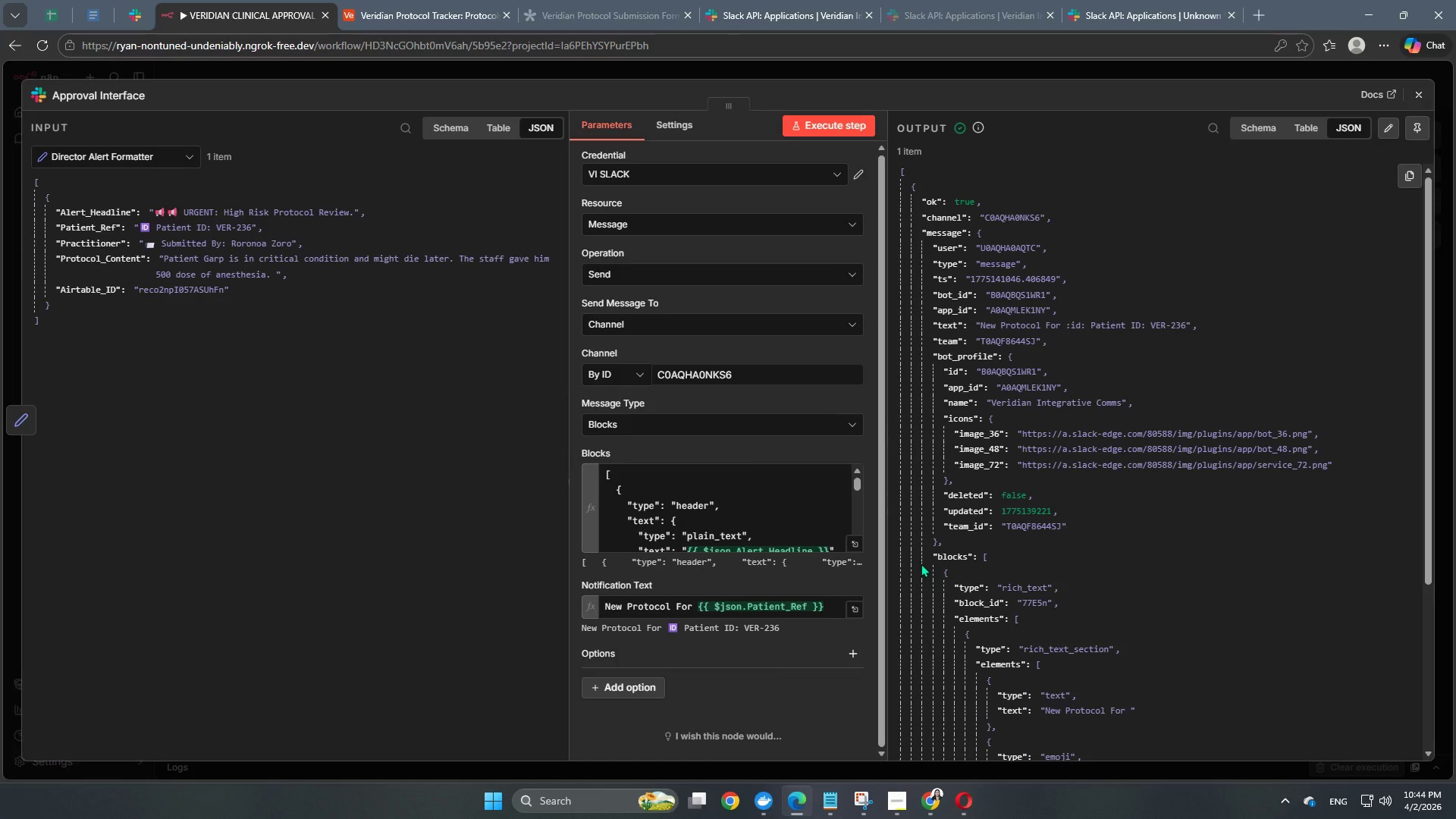 
wait(9.84)
 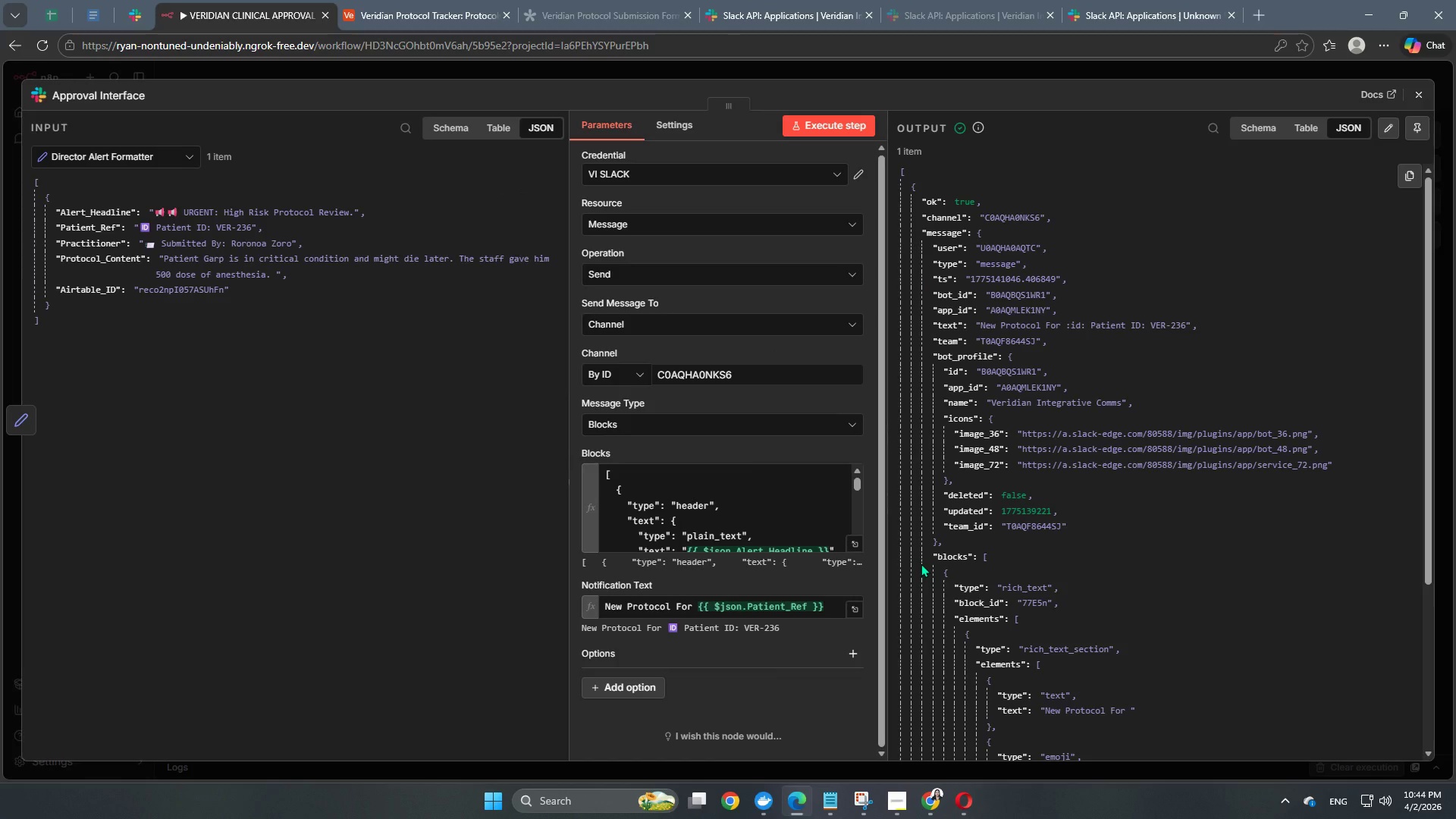 
left_click([893, 806])